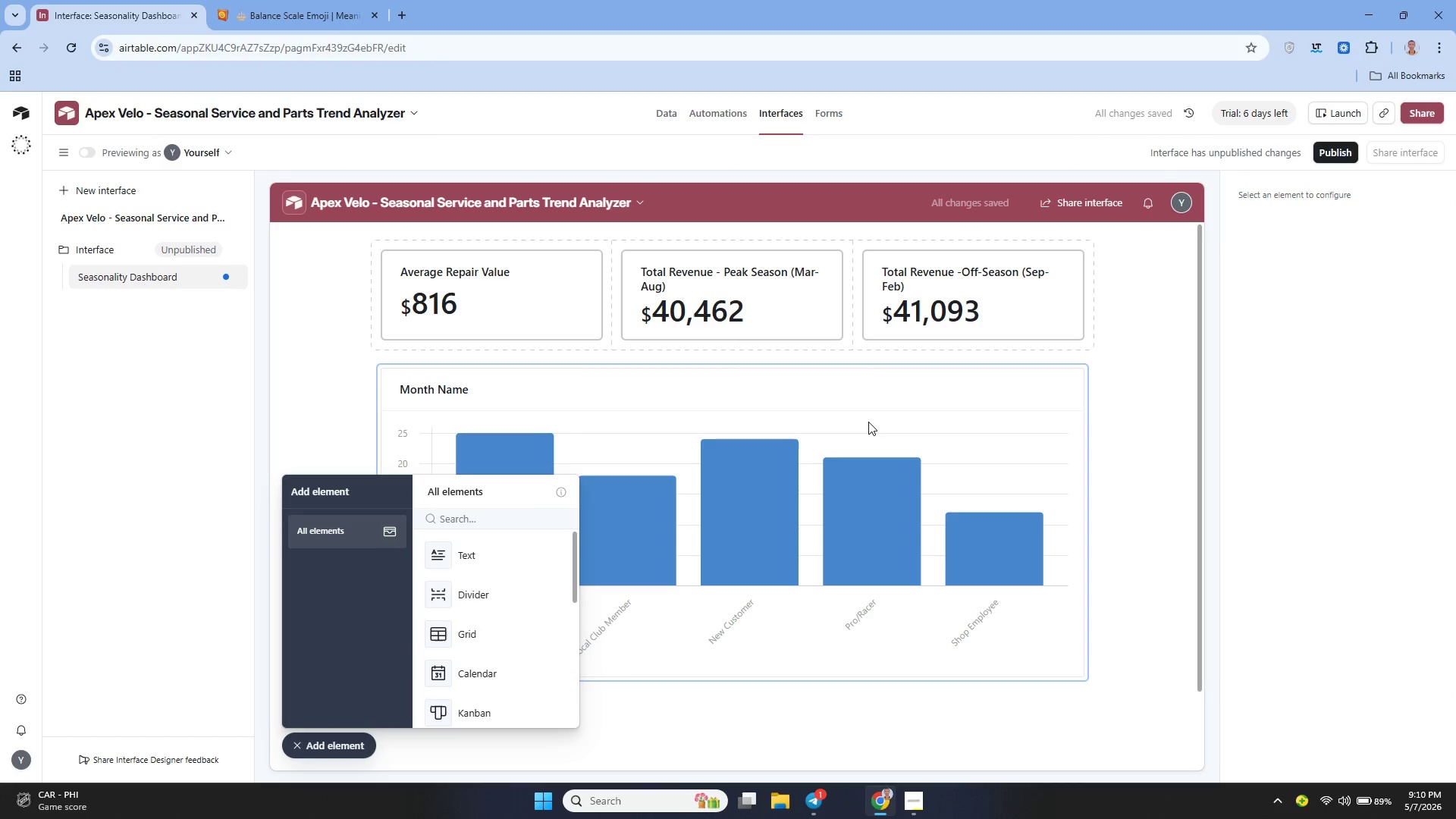 
left_click([868, 422])
 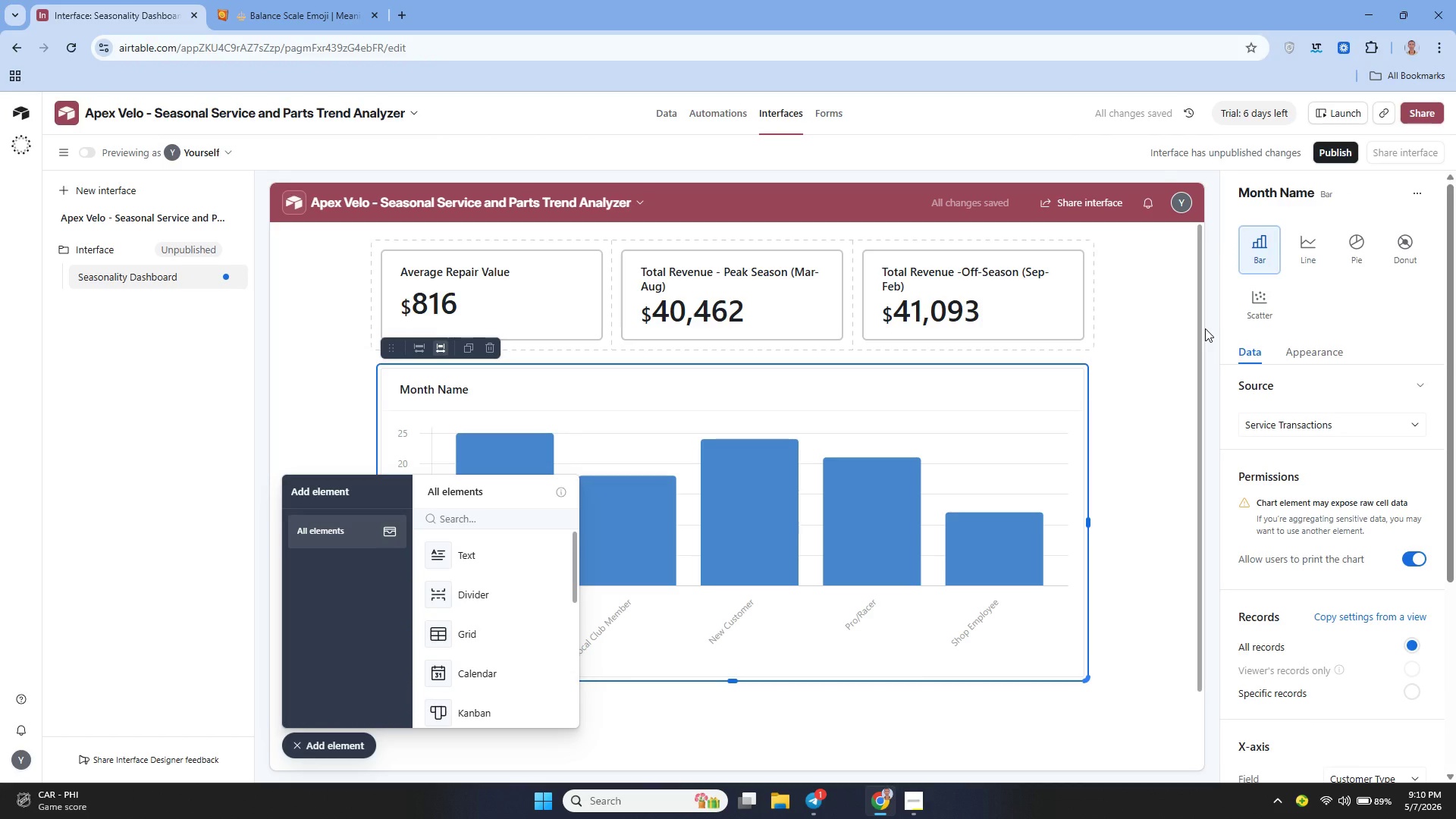 
left_click([1348, 195])
 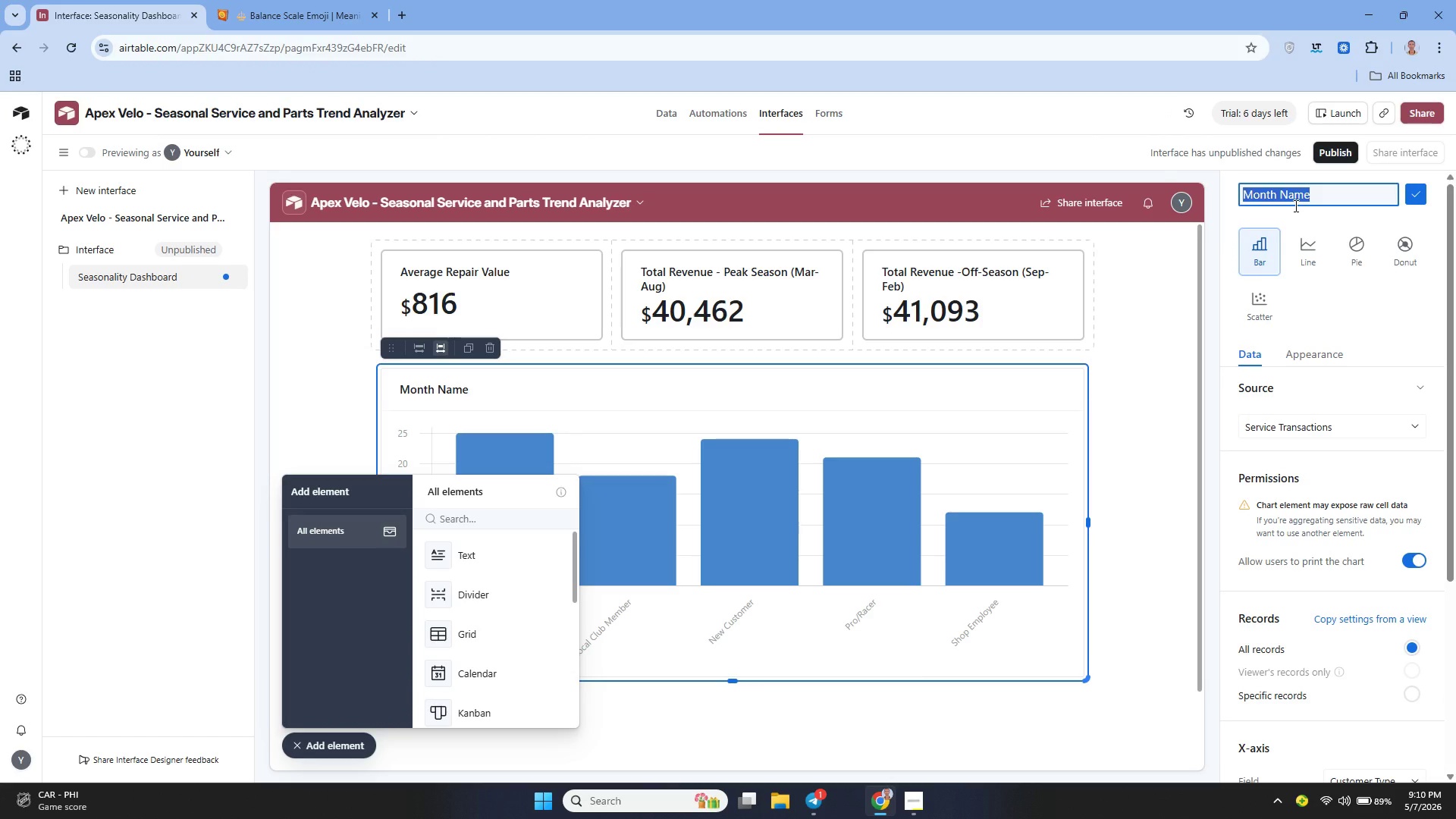 
type(Labor VS Parts Revenue by Month)
 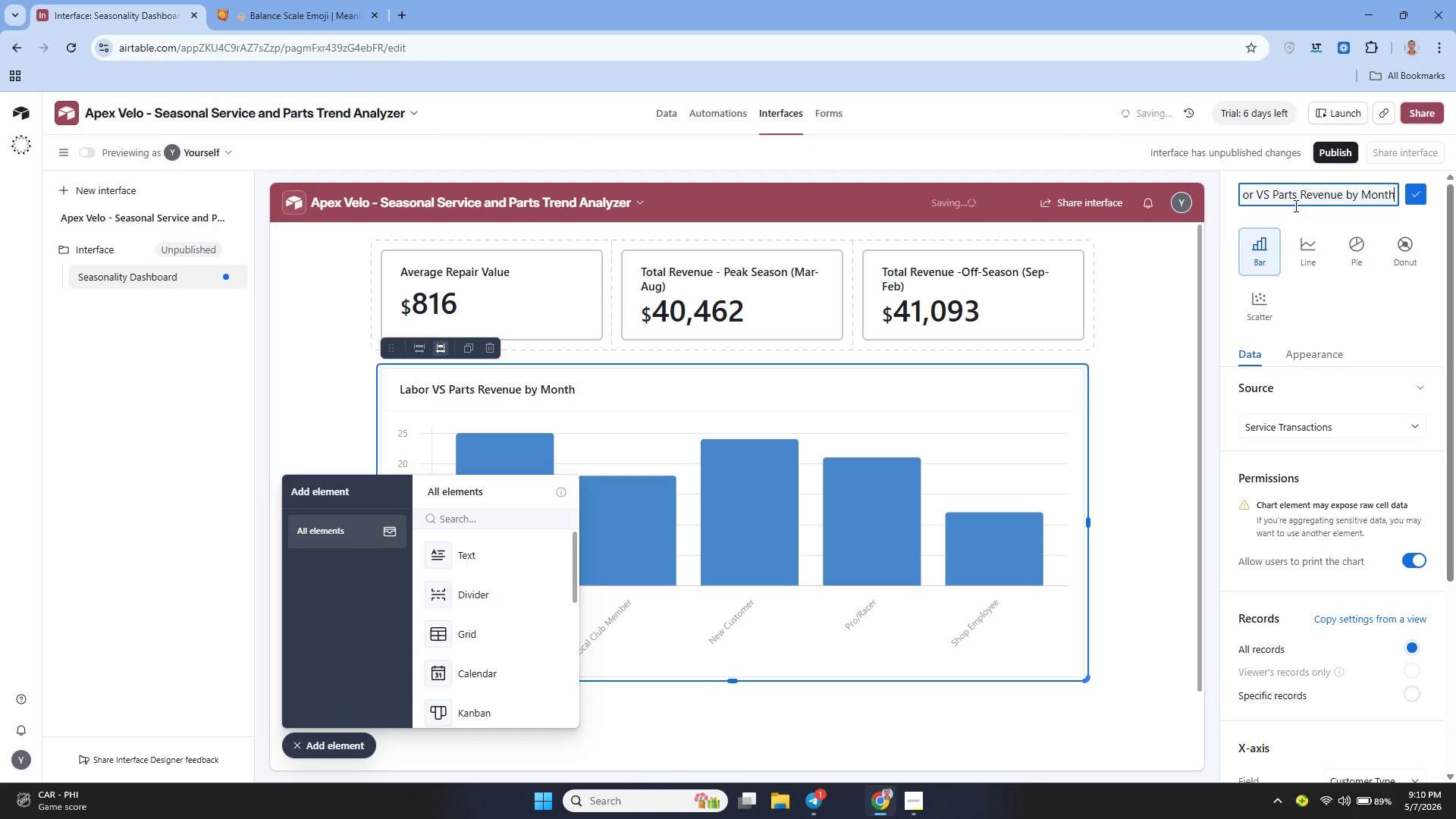 
left_click([1413, 187])
 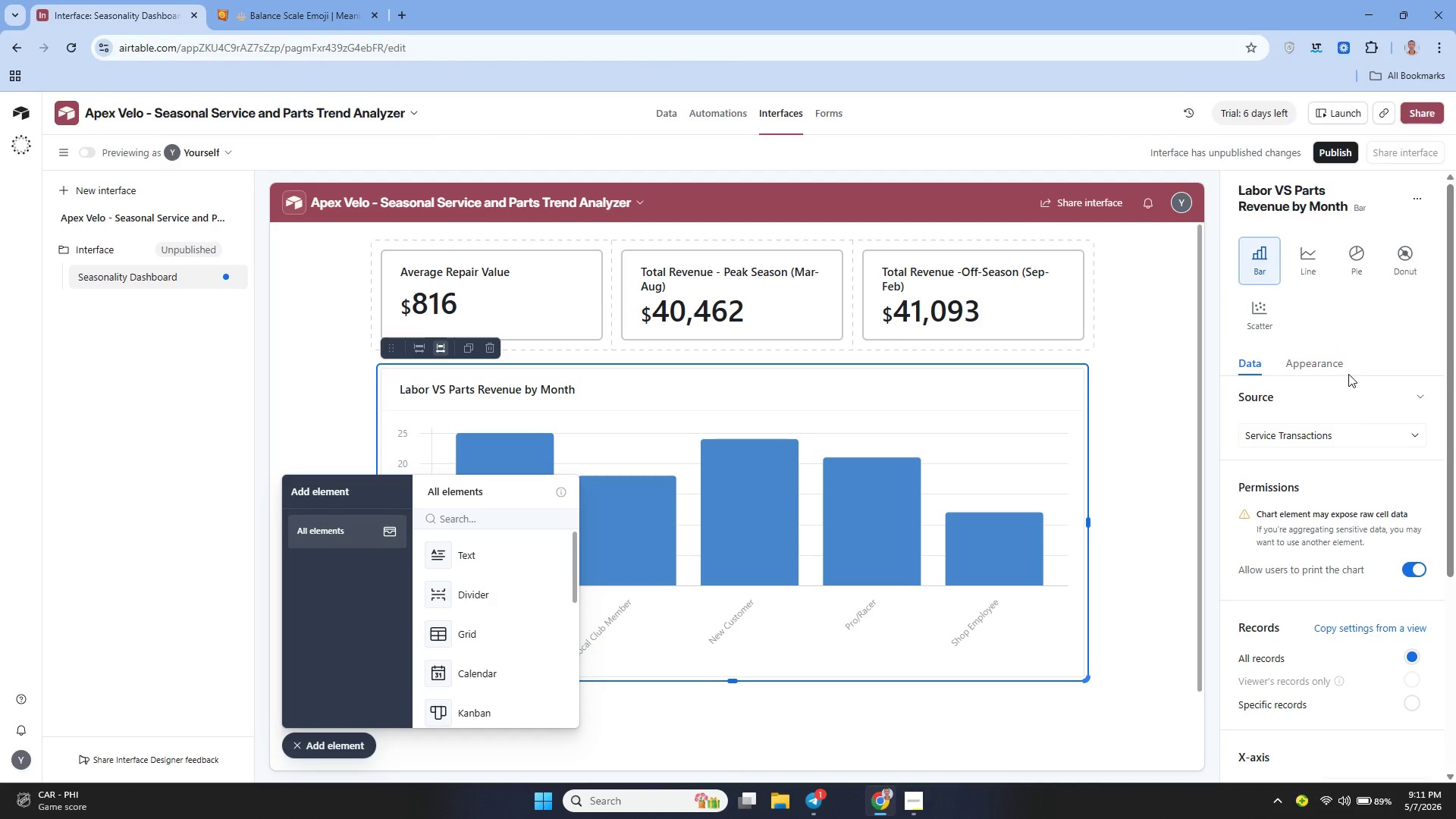 
wait(11.47)
 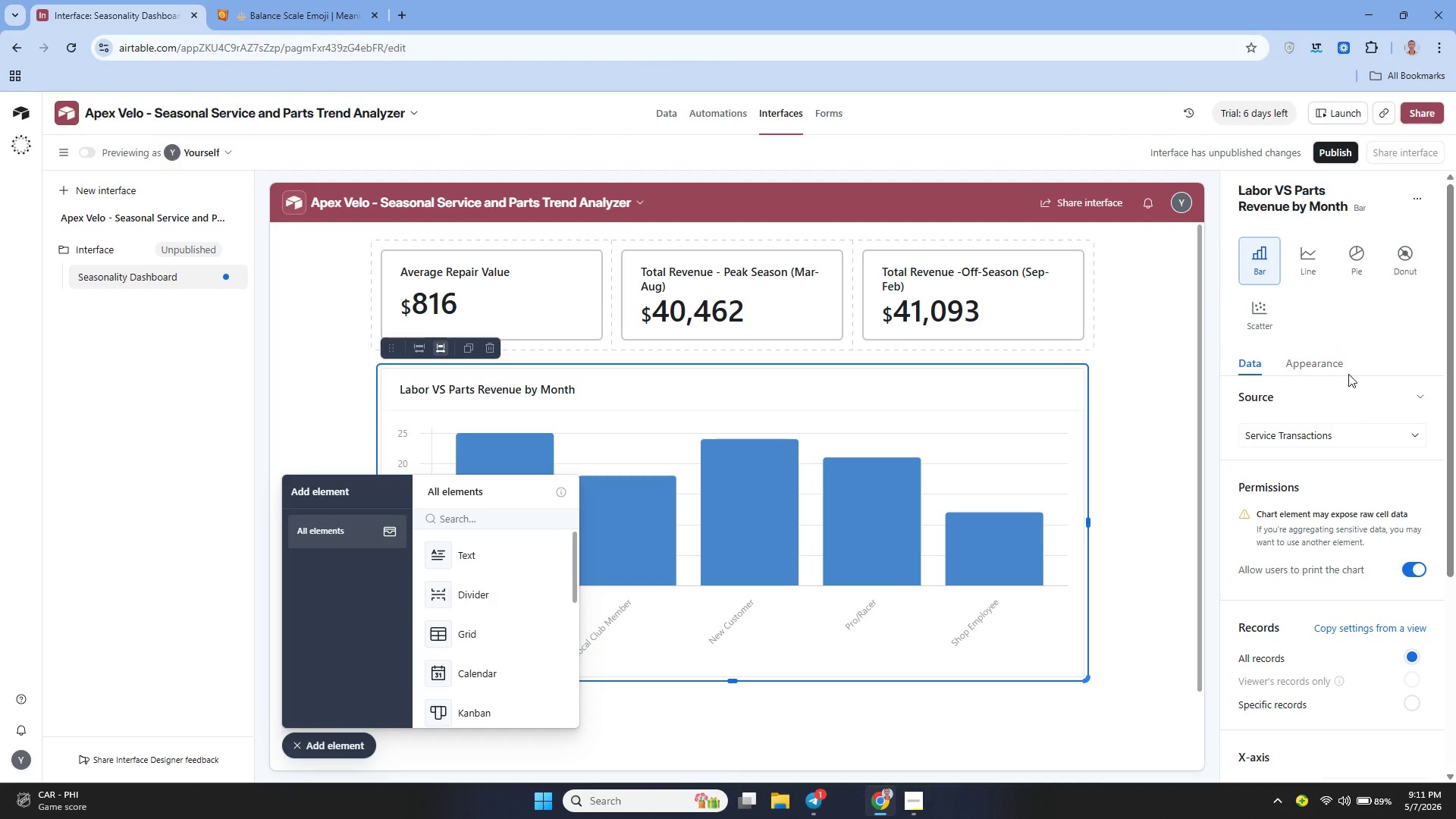 
mouse_move([1359, 513])
 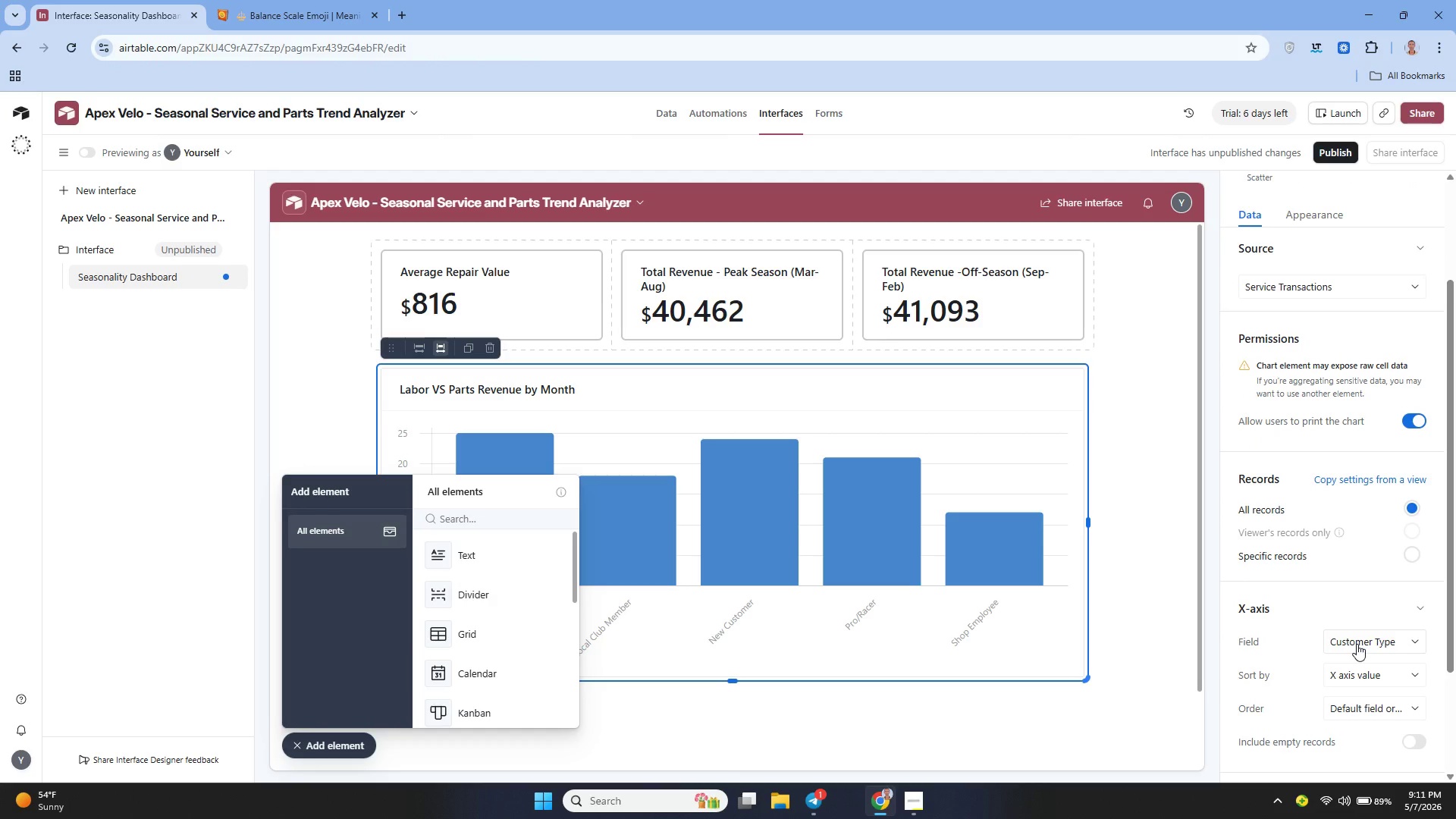 
left_click([1357, 644])
 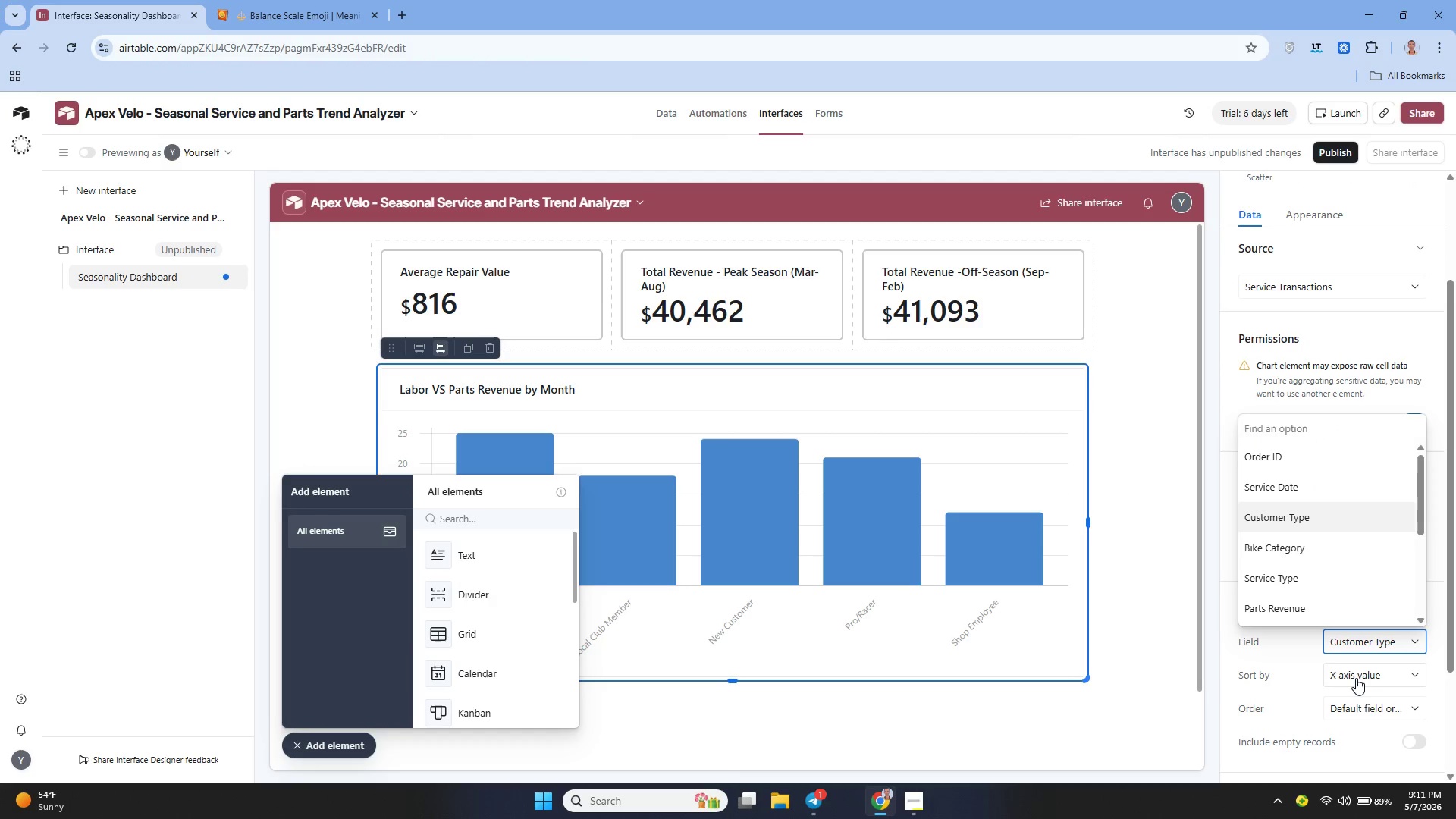 
left_click([1356, 679])
 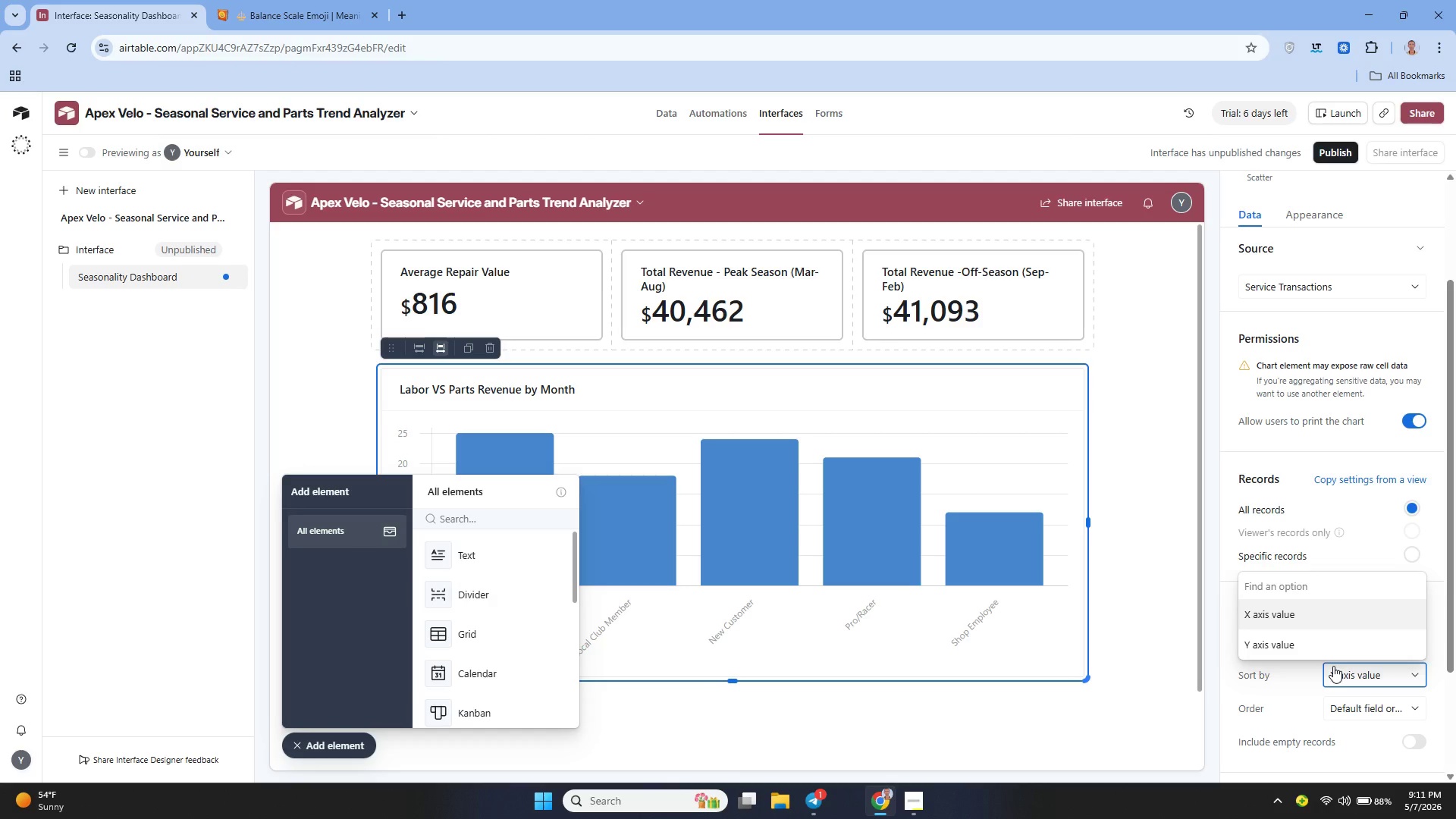 
left_click([1313, 666])
 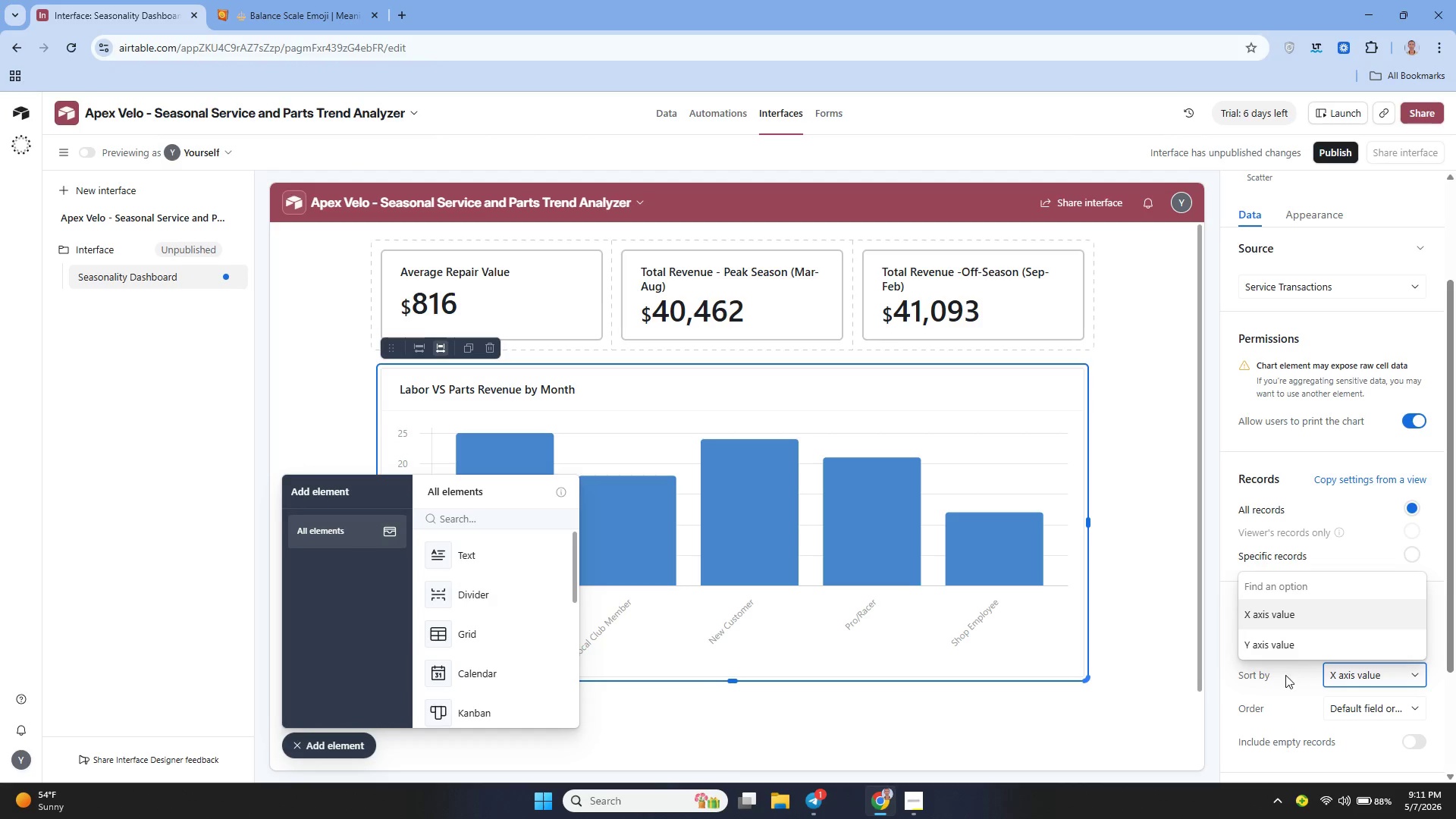 
left_click([1285, 675])
 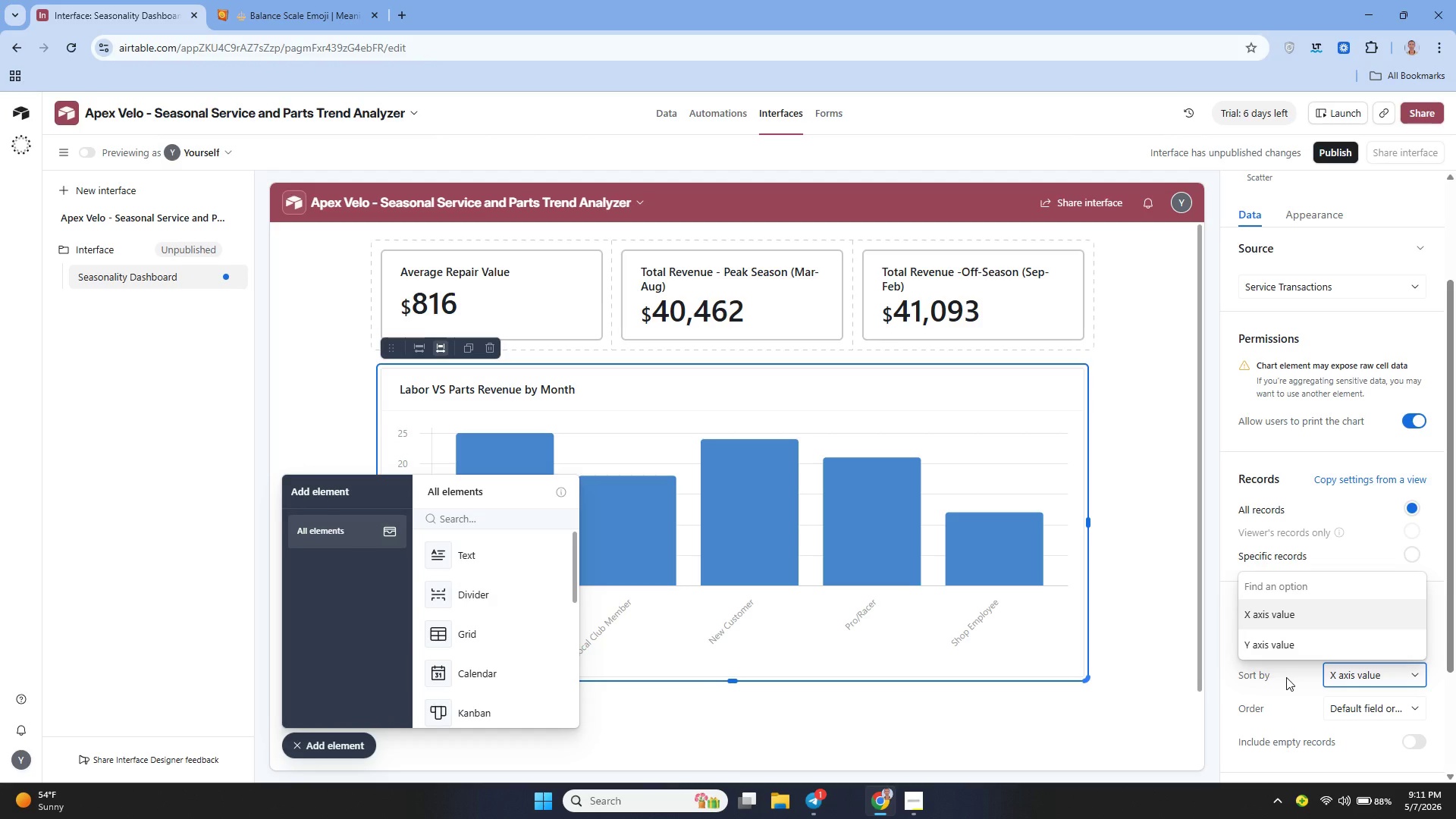 
left_click([1286, 677])
 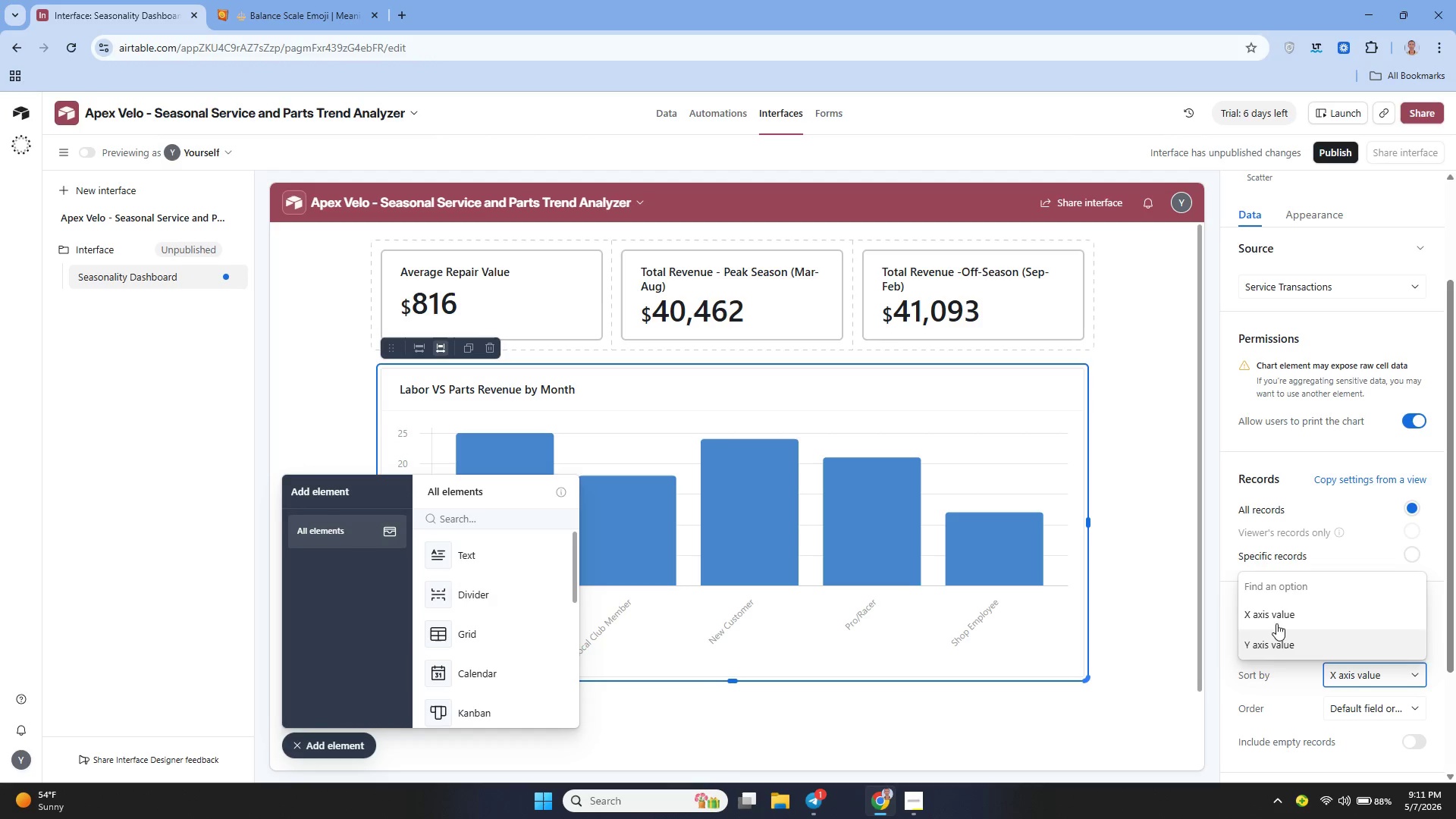 
left_click([1270, 613])
 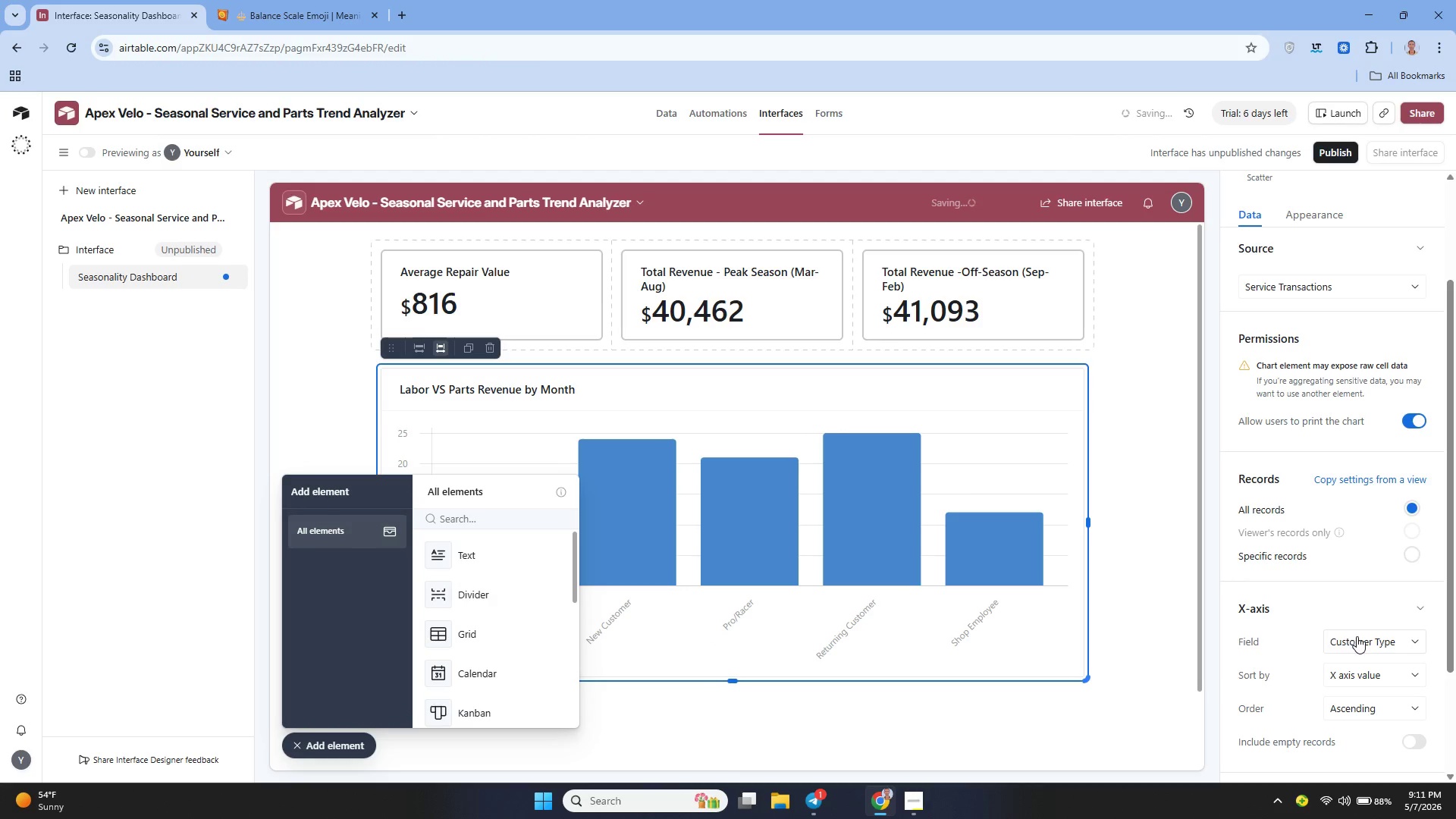 
left_click([1360, 636])
 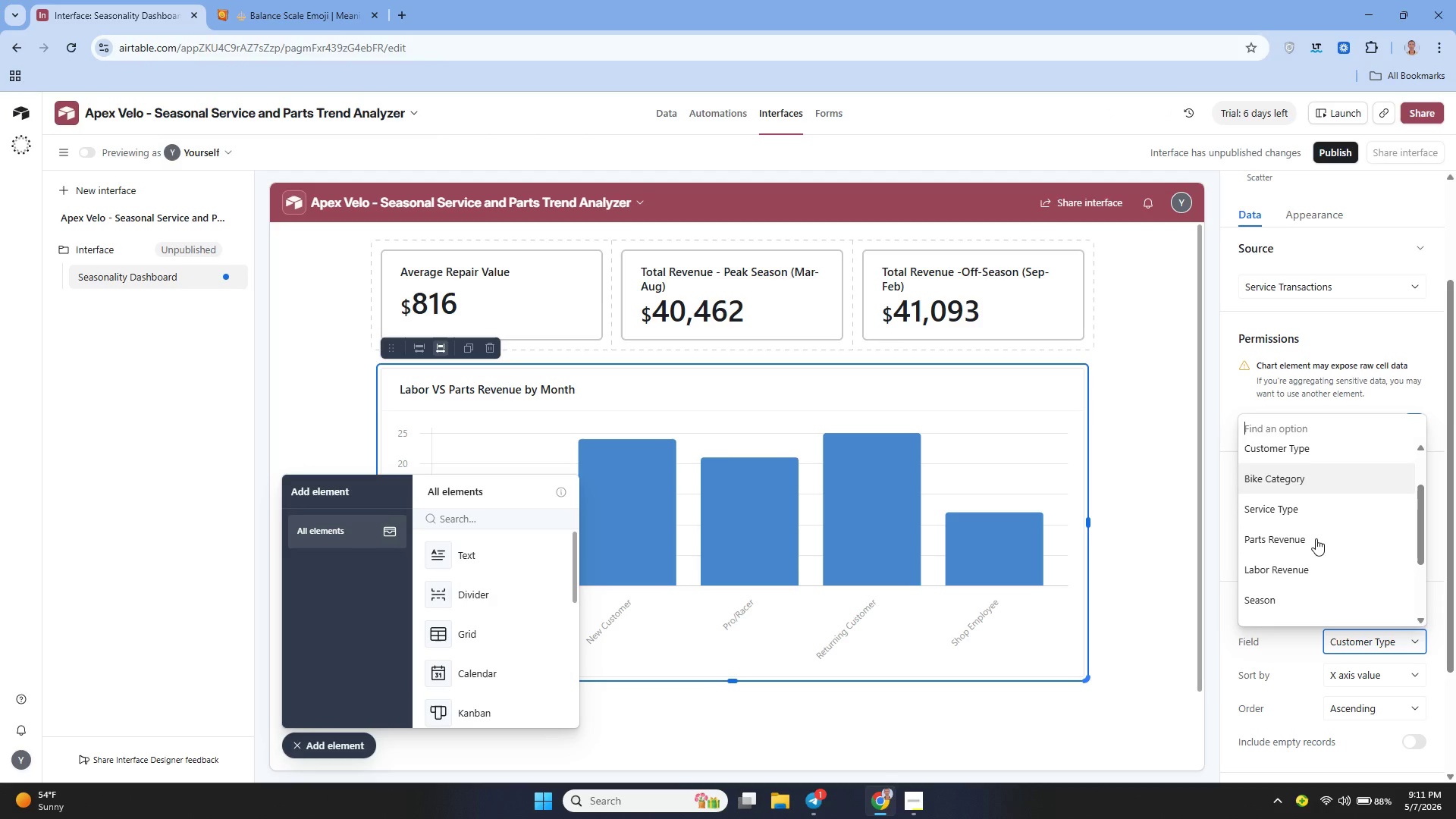 
wait(7.55)
 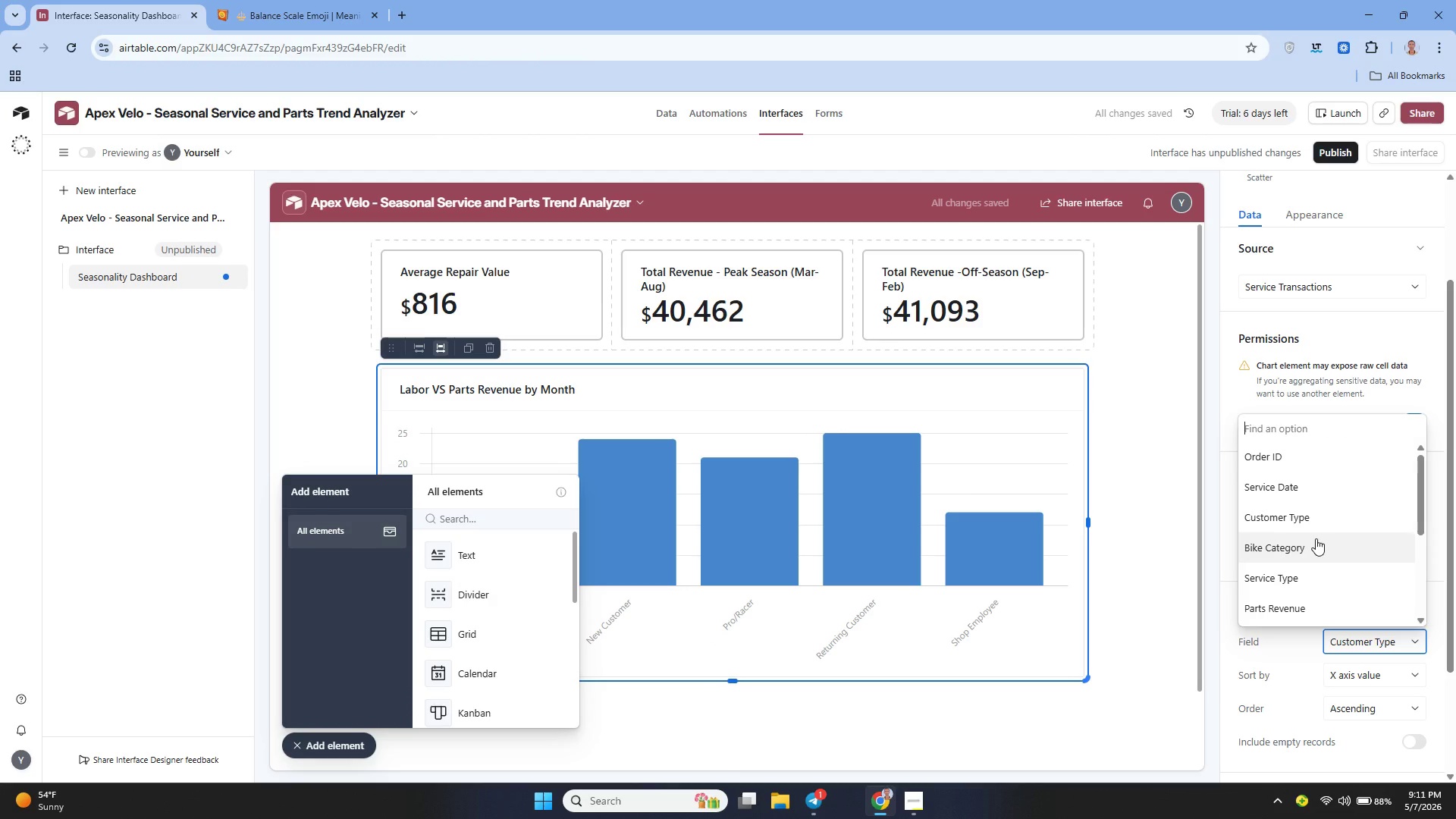 
left_click([1276, 601])
 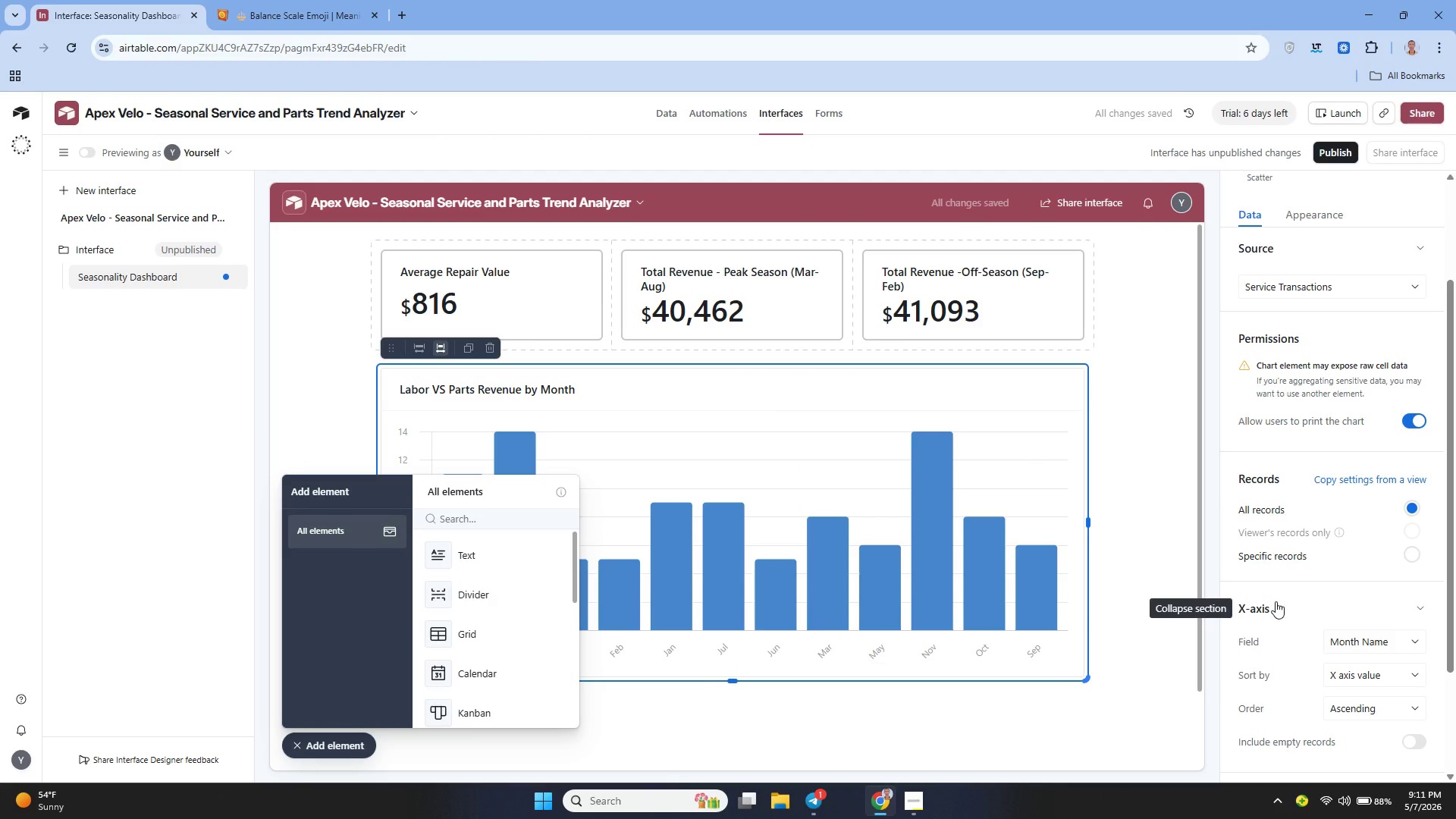 
wait(5.62)
 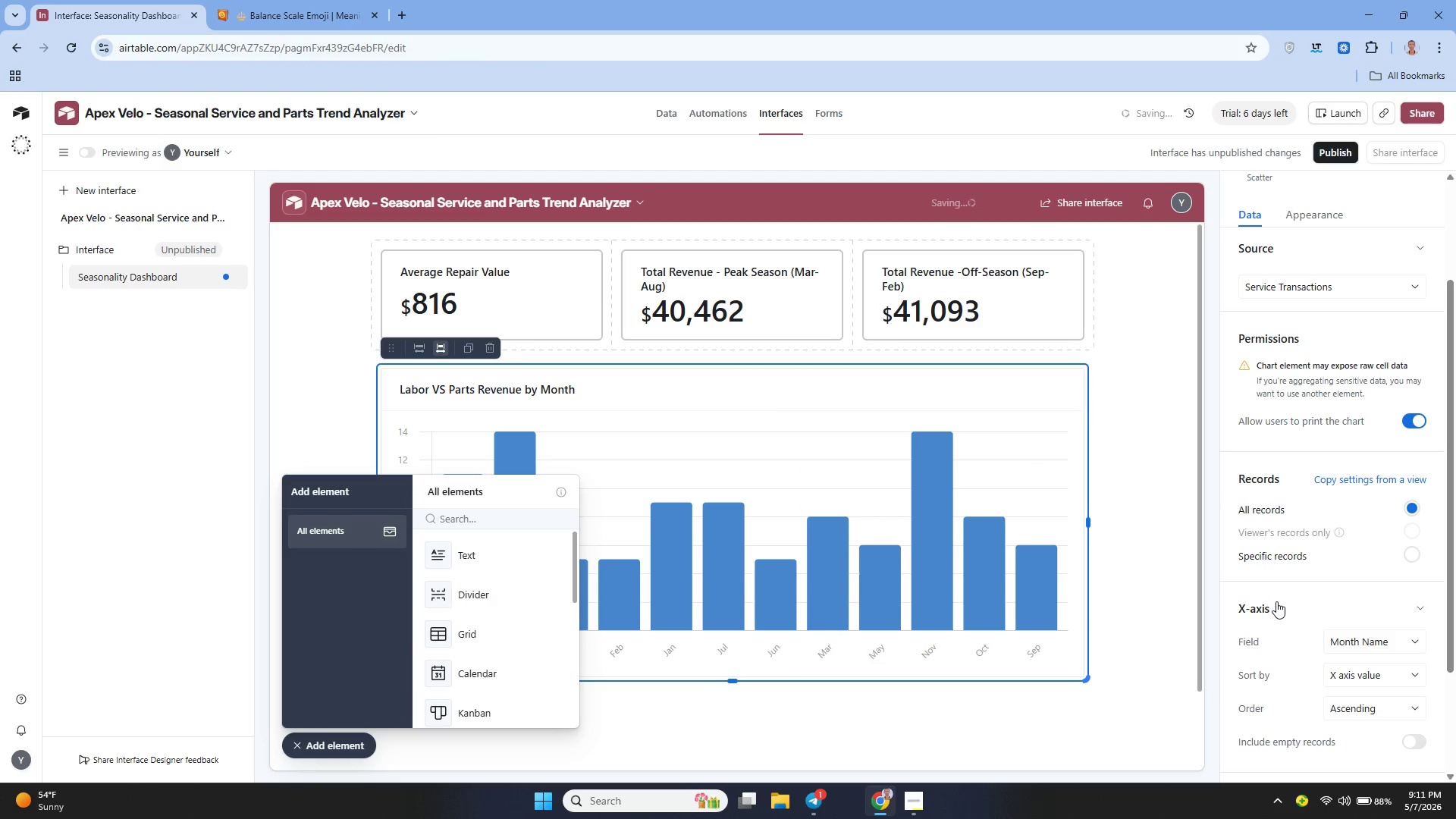 
mouse_move([1332, 674])
 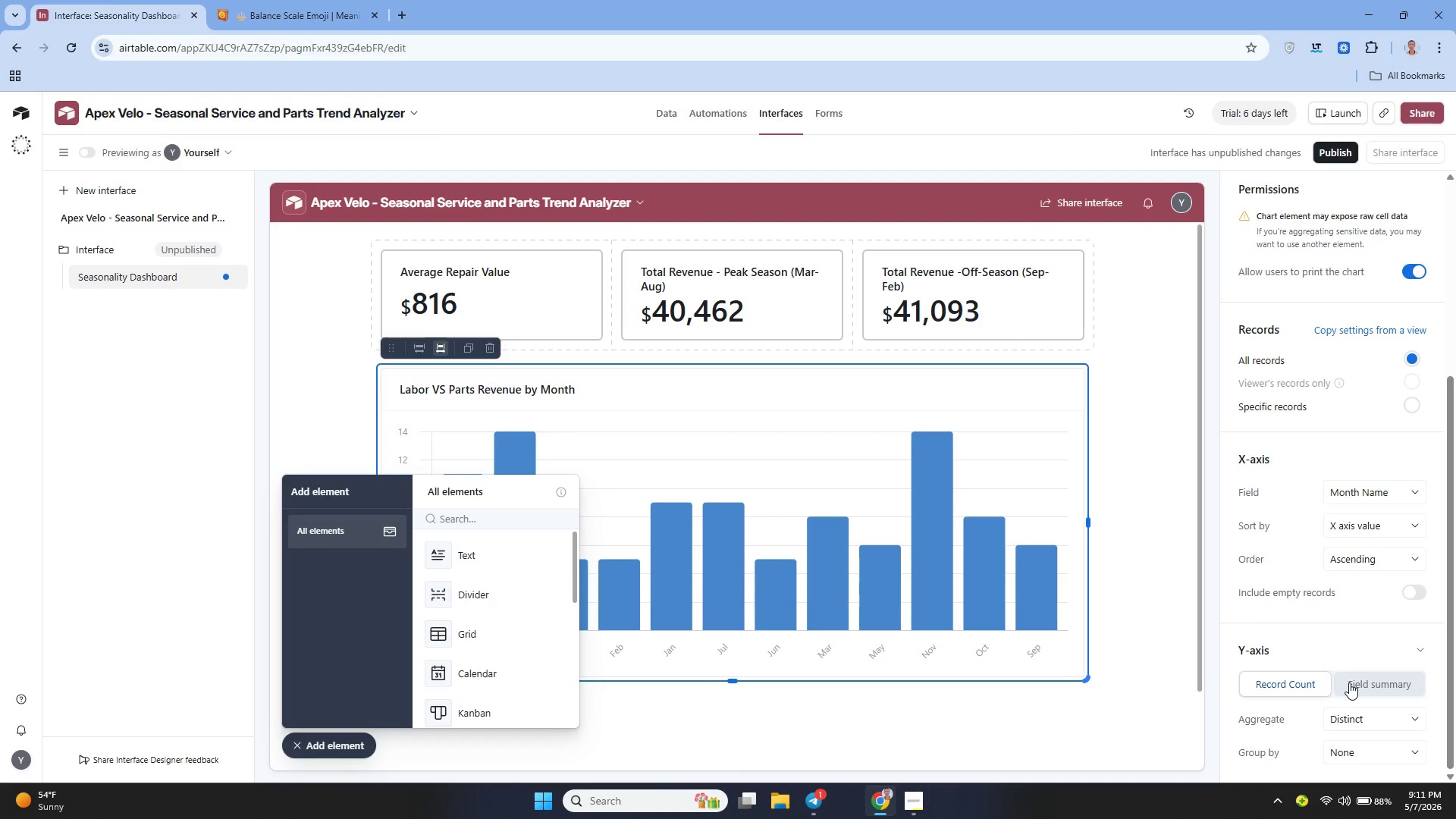 
left_click([1349, 682])
 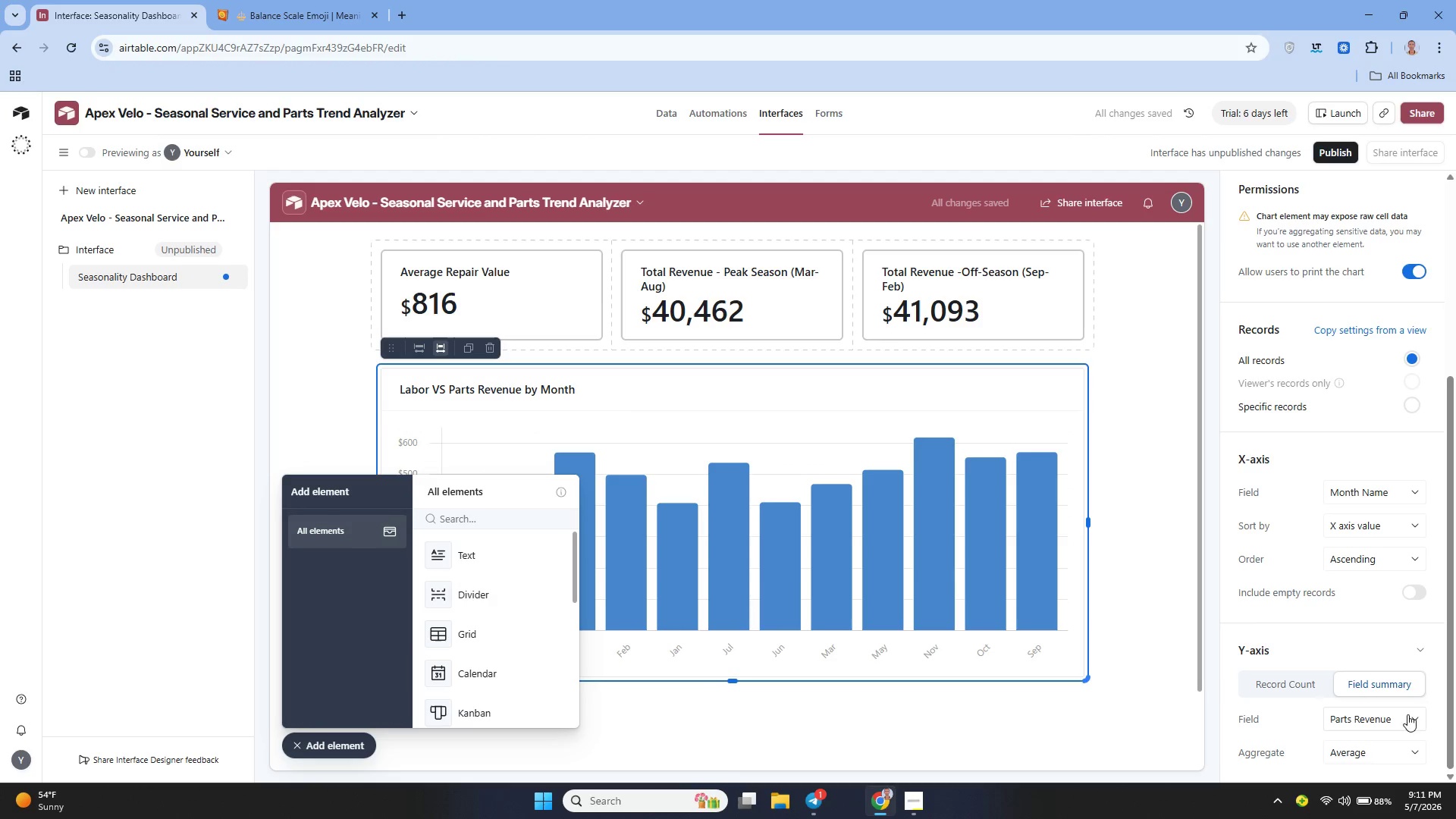 
left_click([1385, 715])
 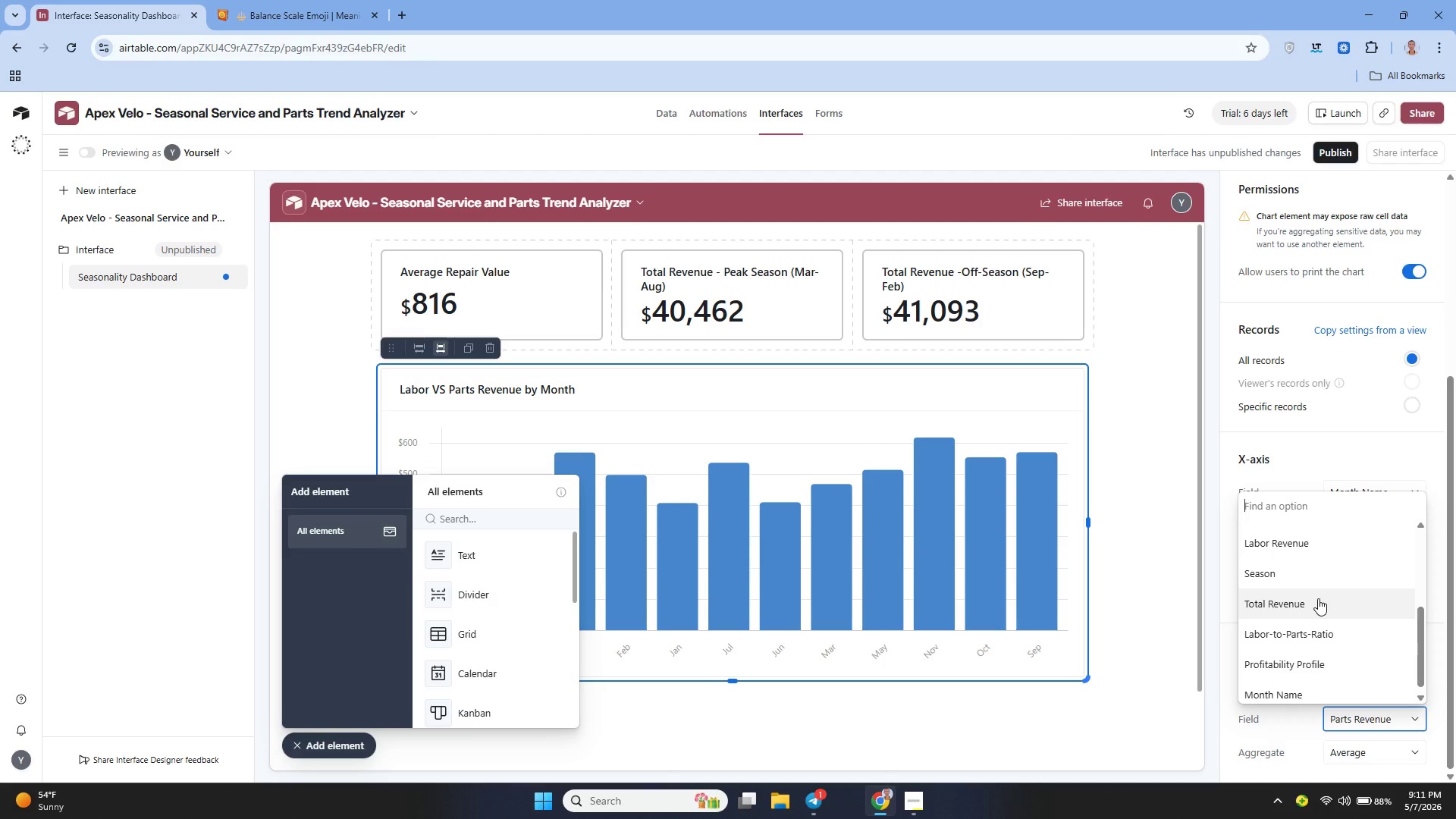 
wait(10.55)
 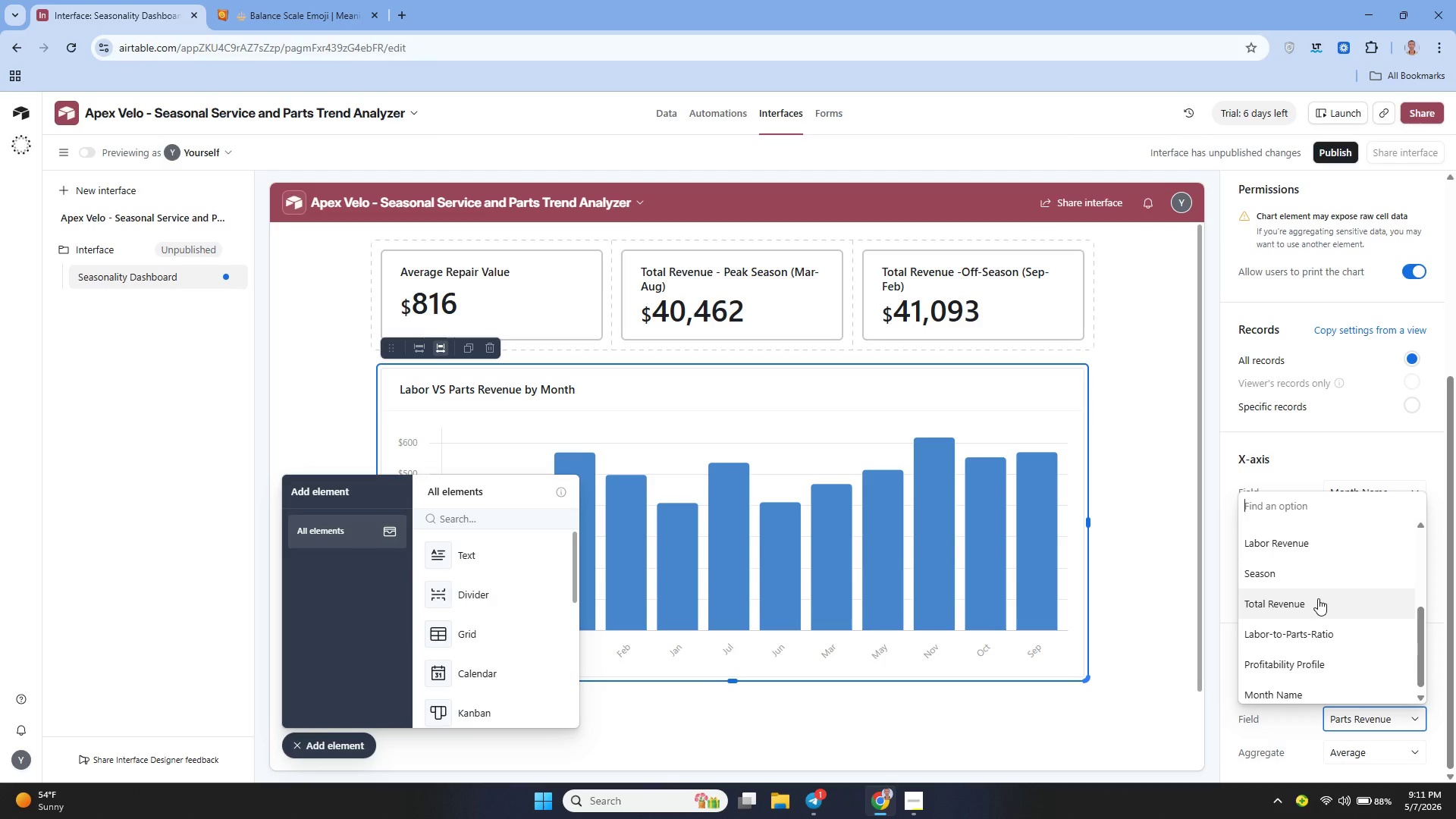 
left_click([1281, 536])
 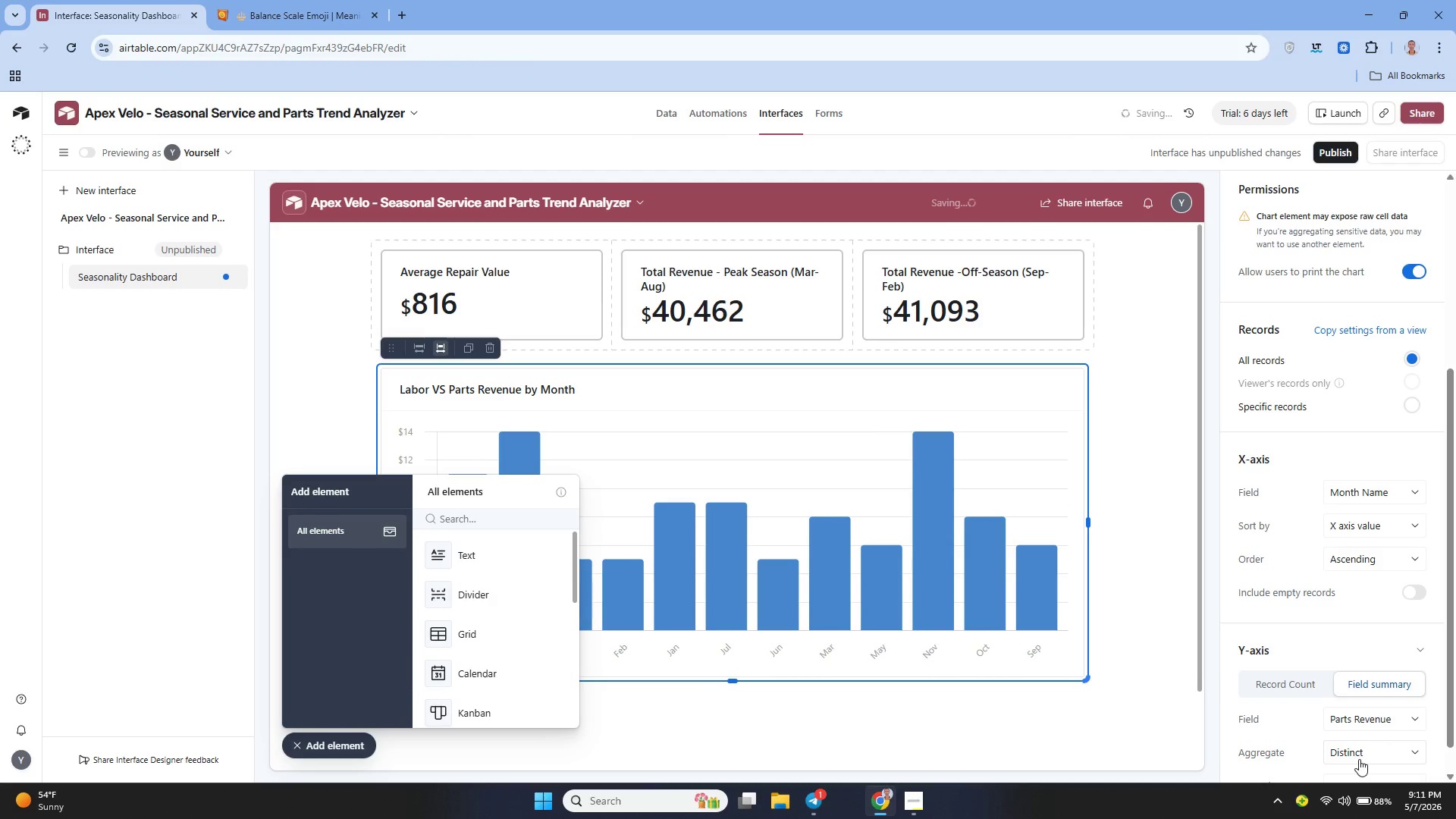 
left_click([1359, 759])
 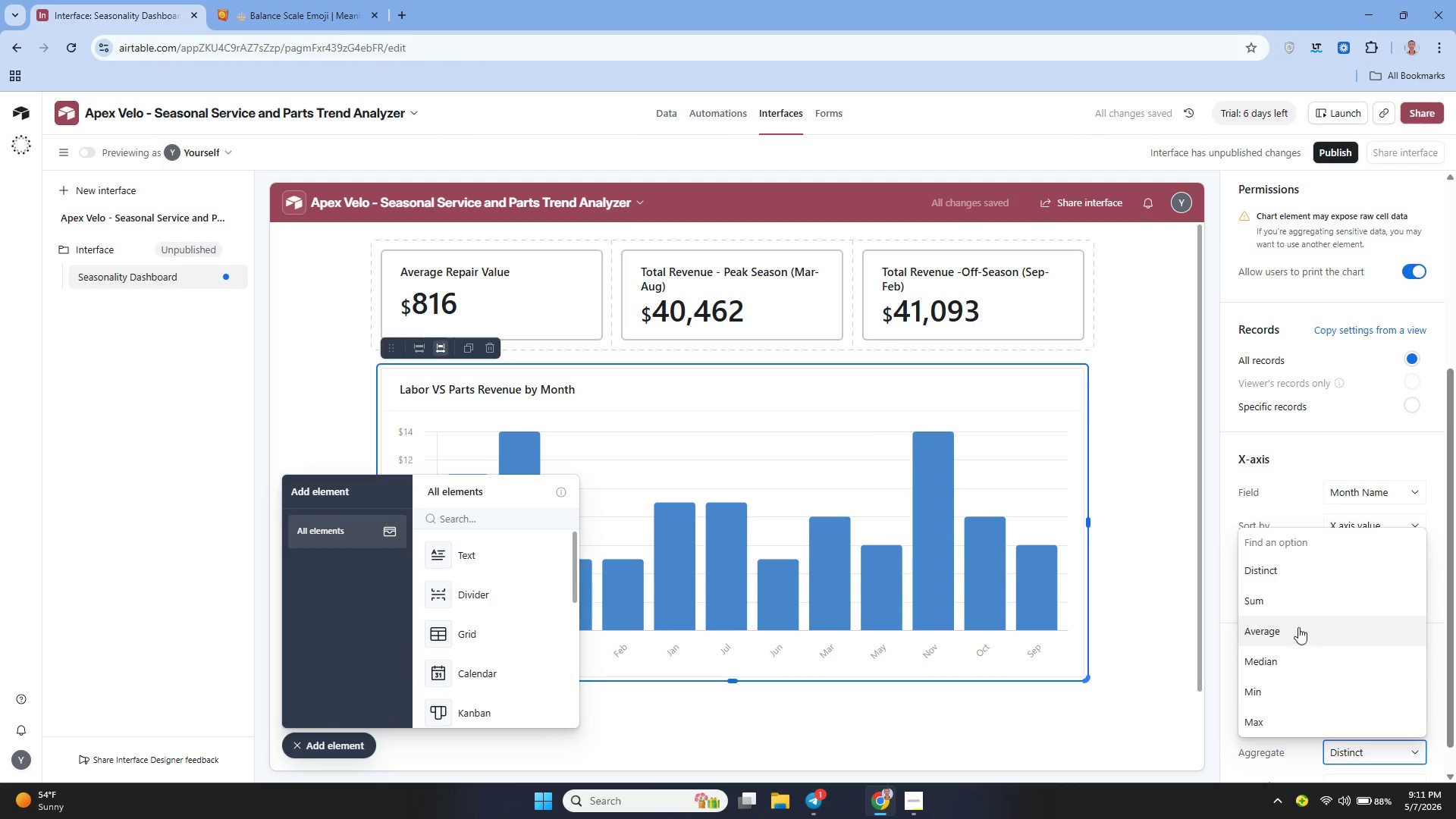 
left_click([1287, 607])
 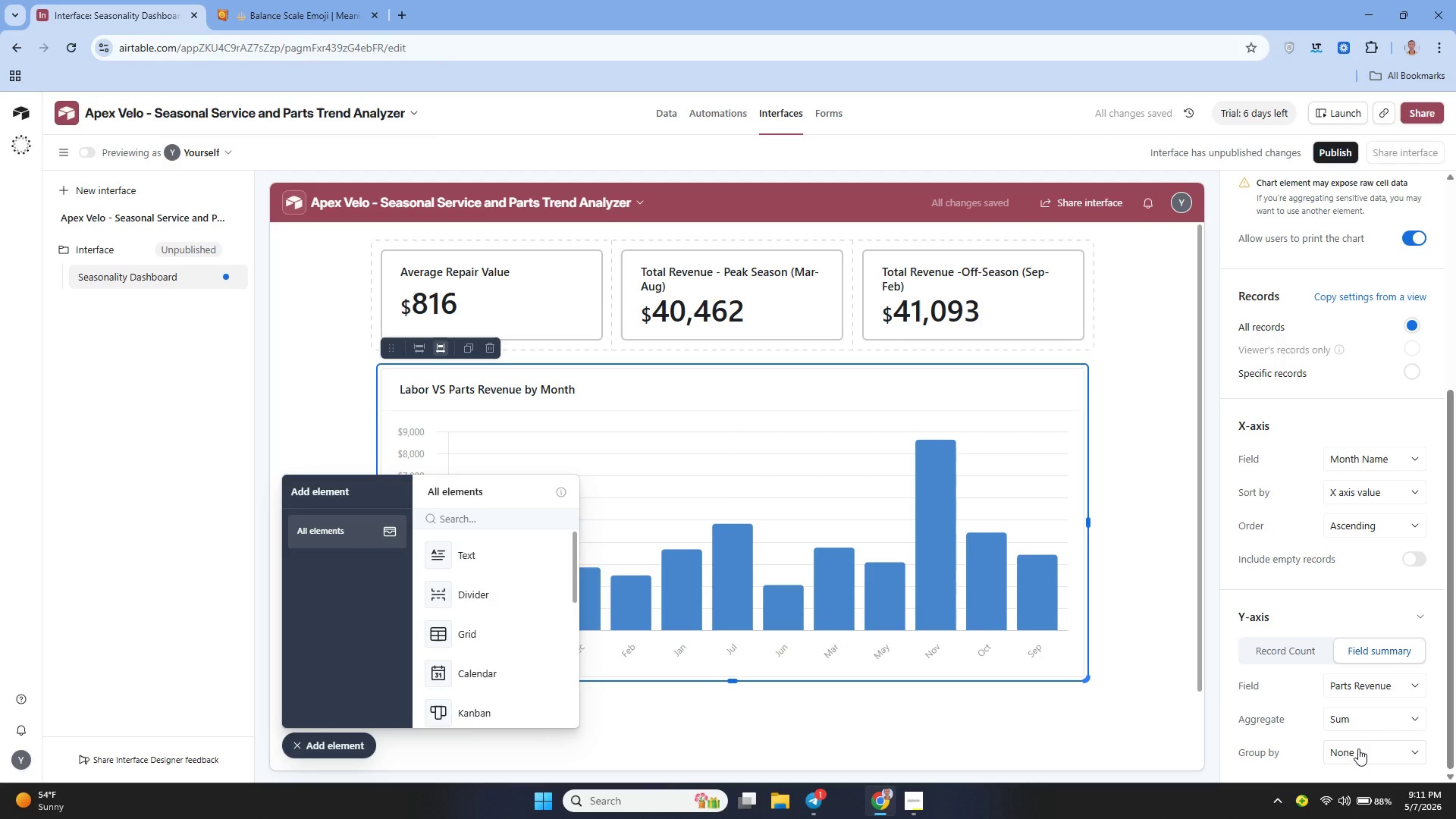 
left_click([1357, 748])
 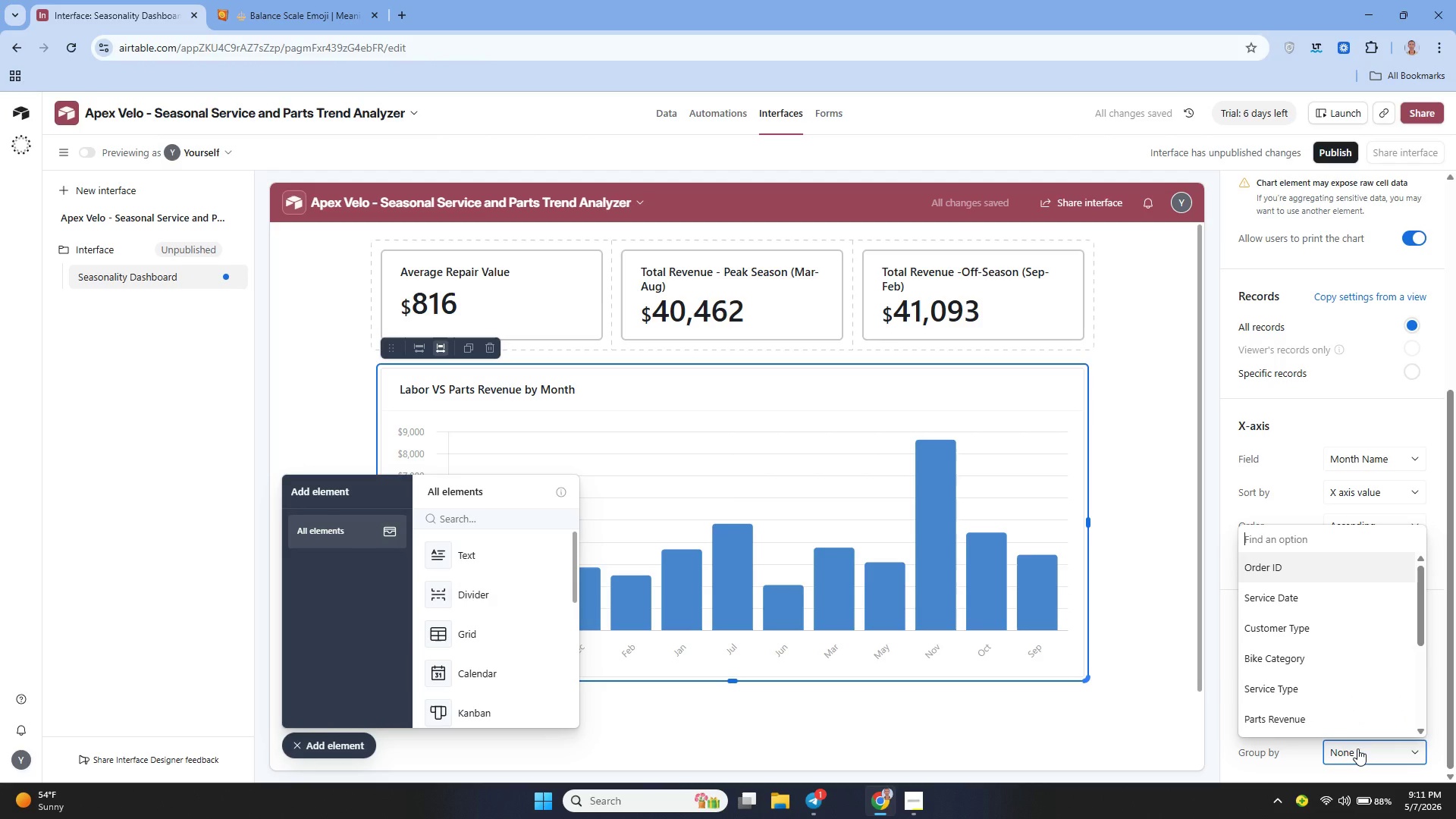 
left_click([1357, 748])
 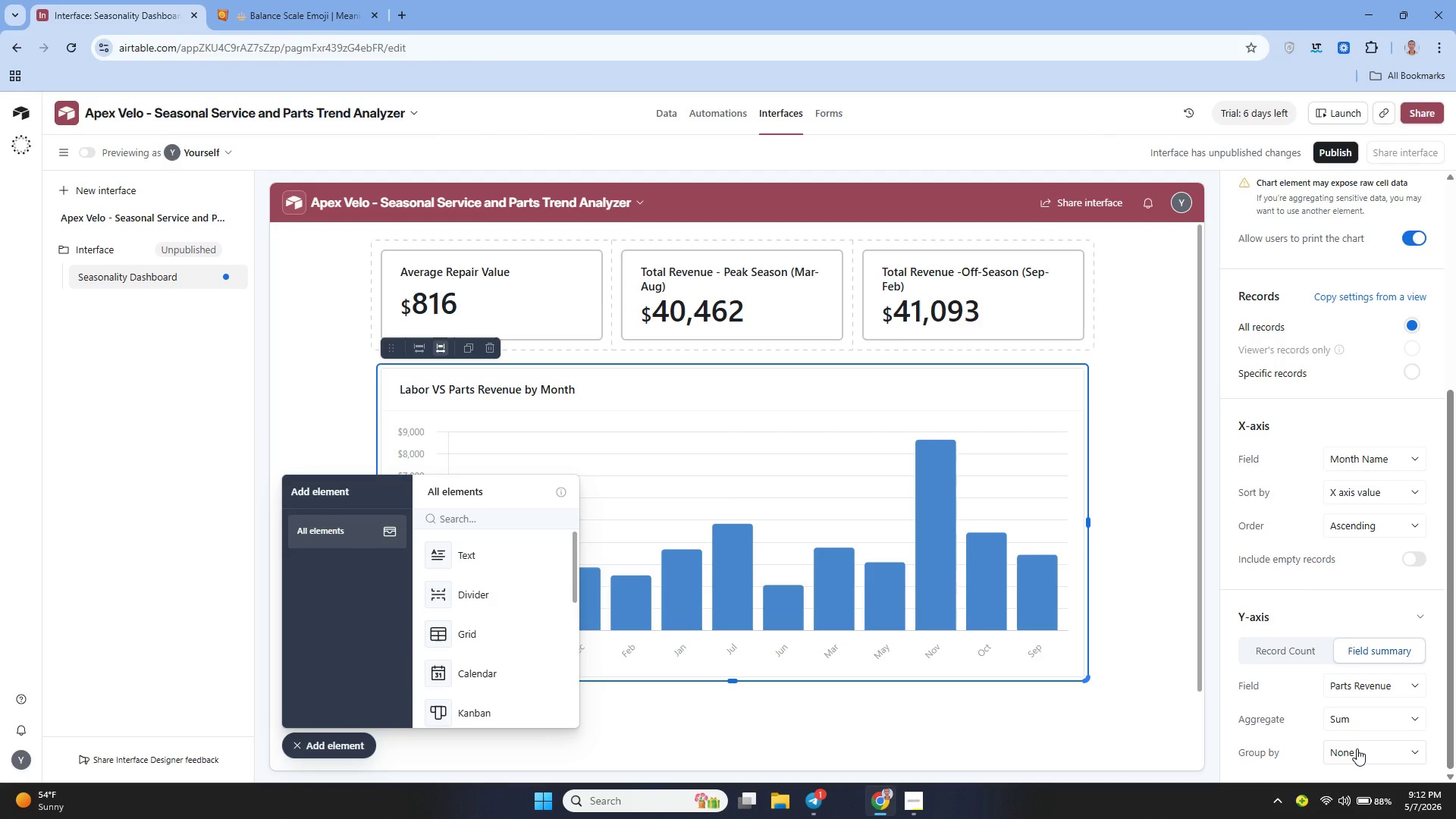 
wait(10.14)
 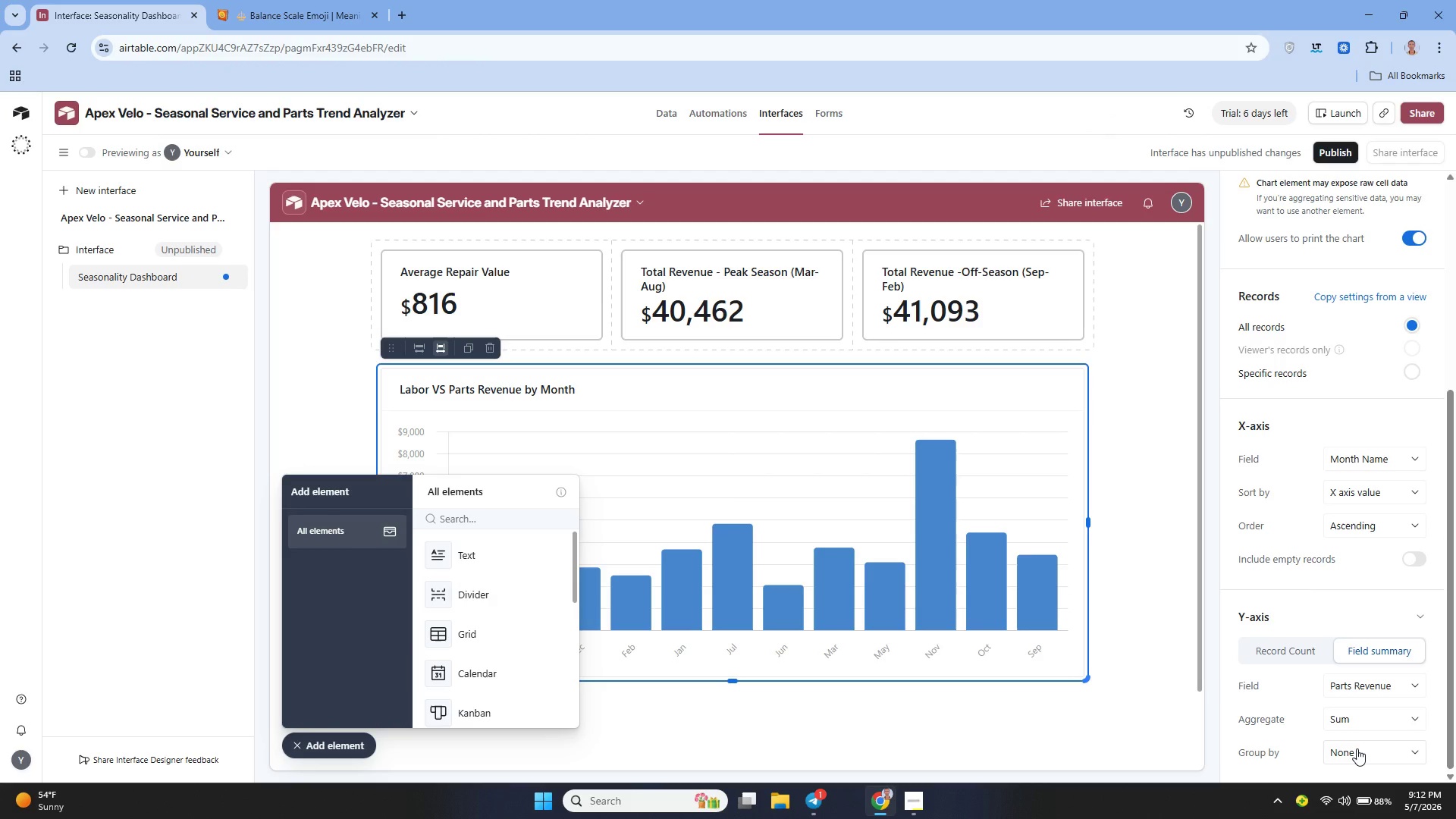 
left_click([1314, 209])
 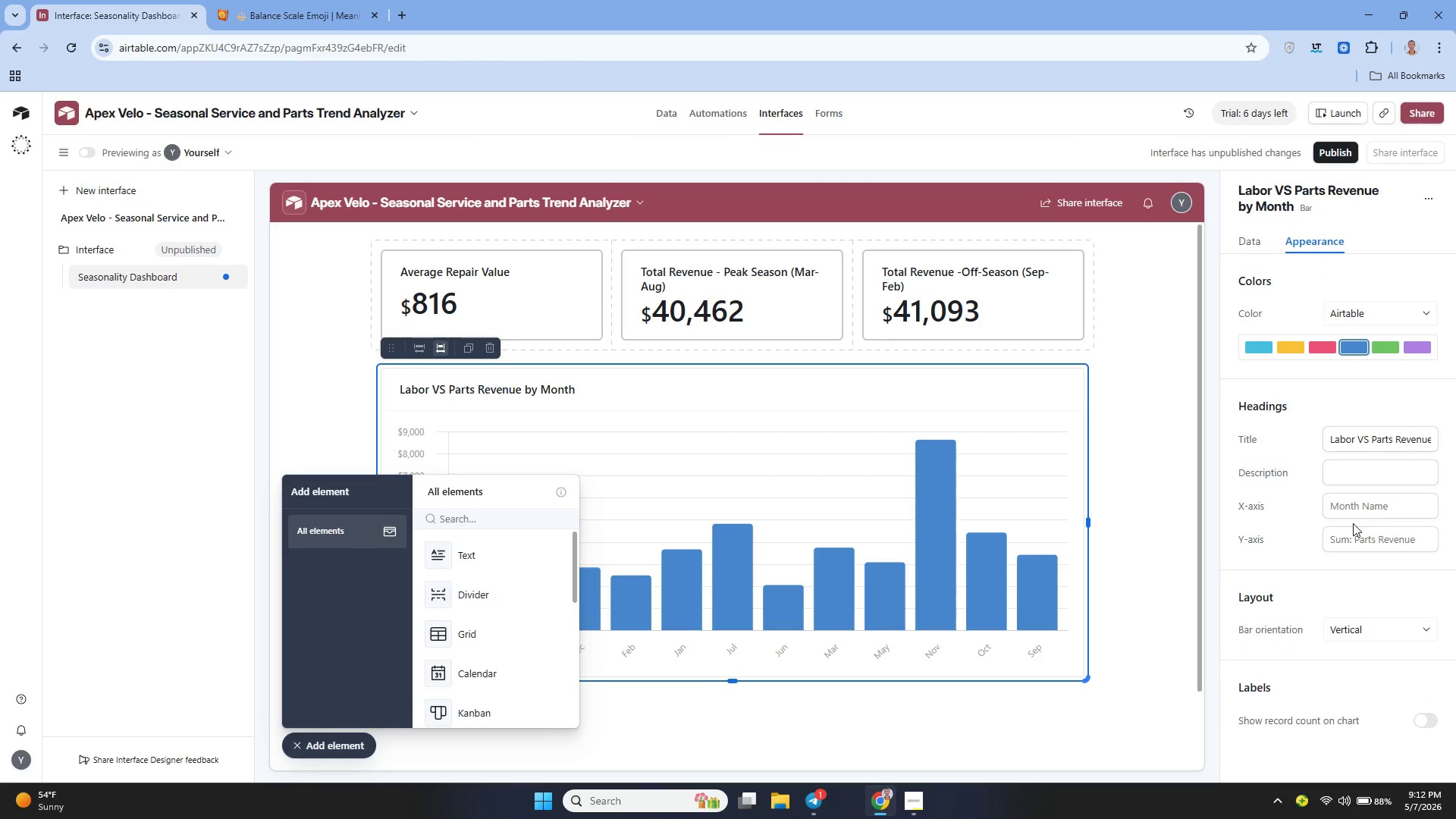 
left_click([1367, 550])
 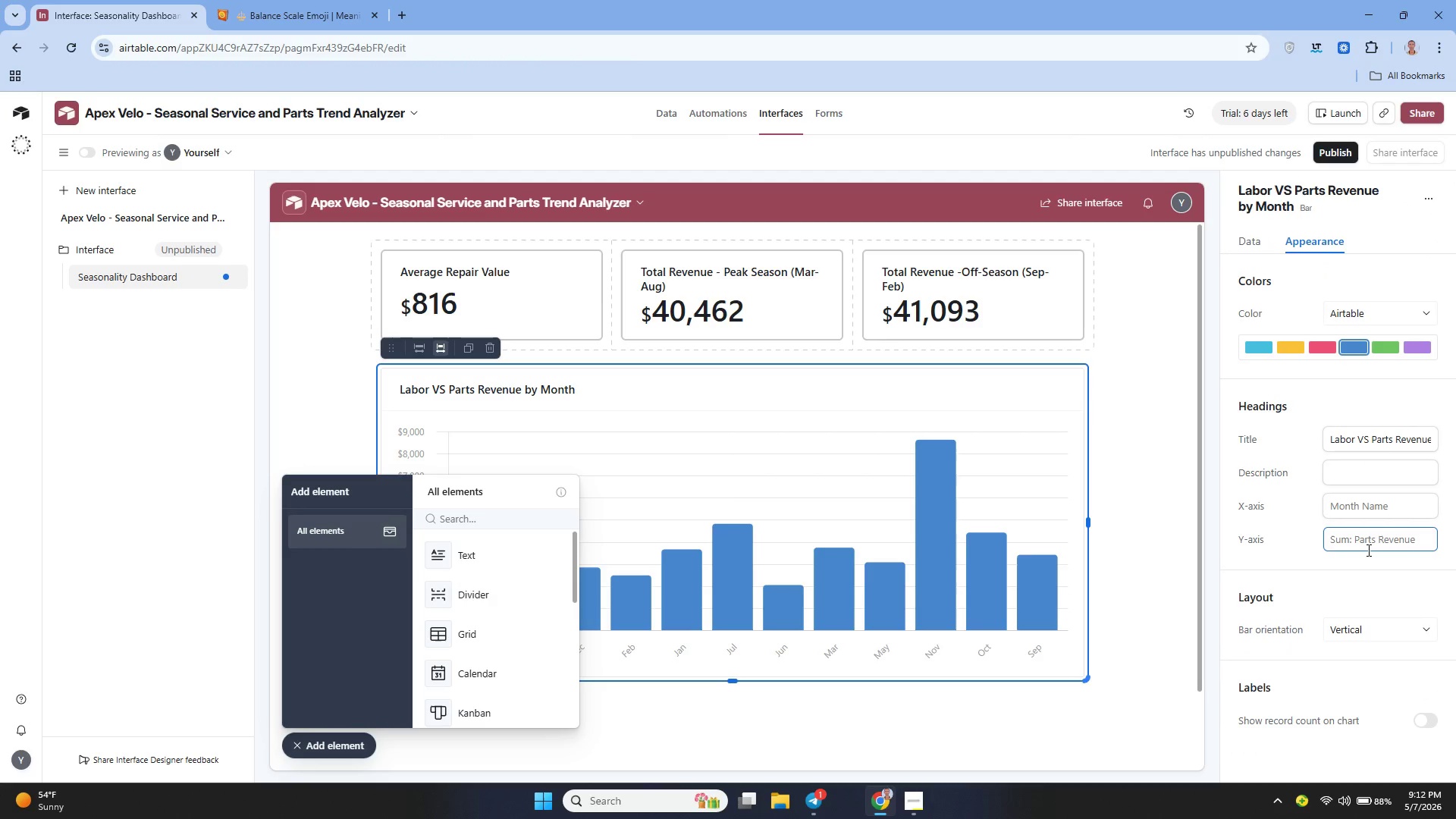 
left_click([1367, 550])
 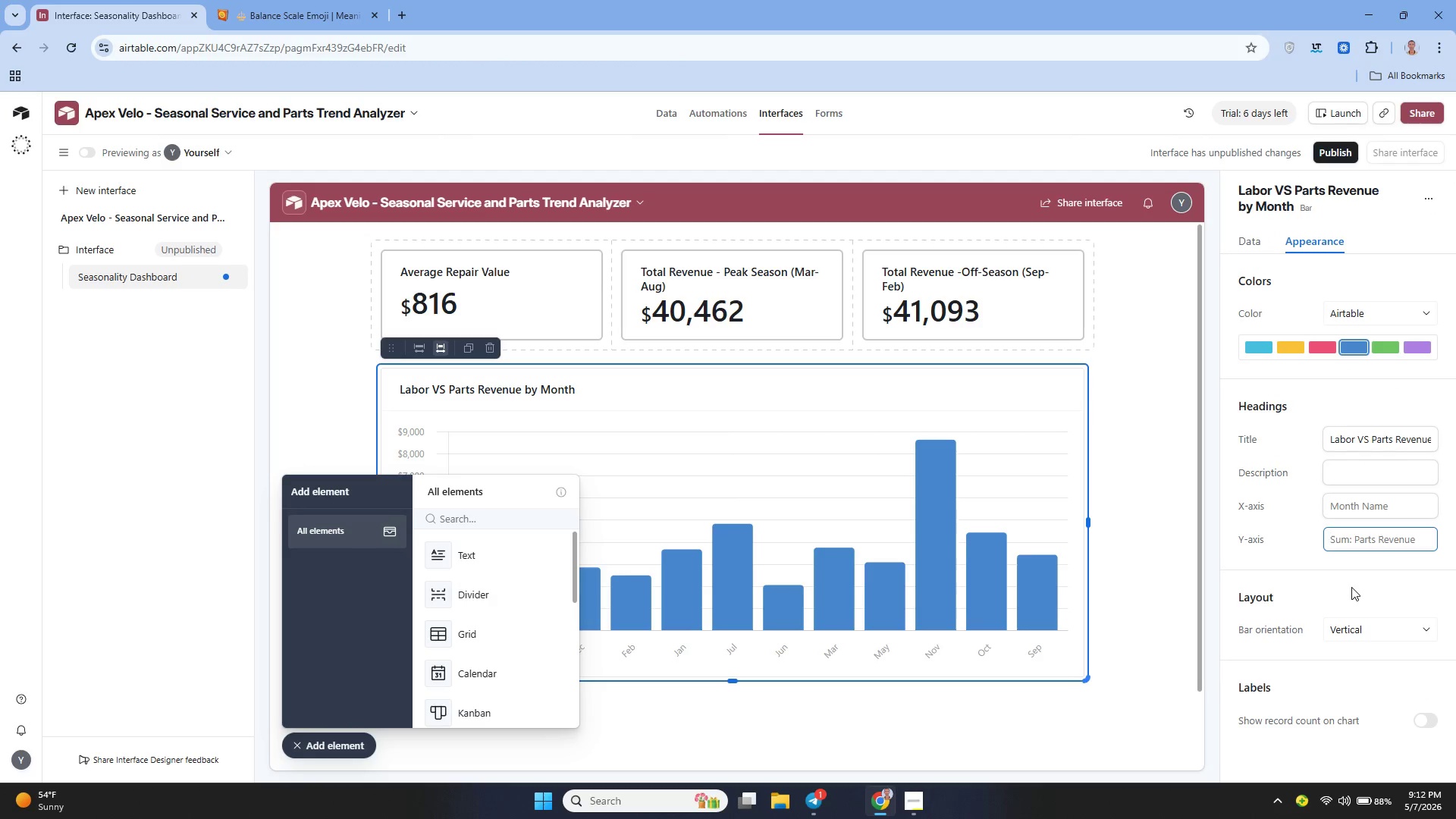 
left_click([1404, 632])
 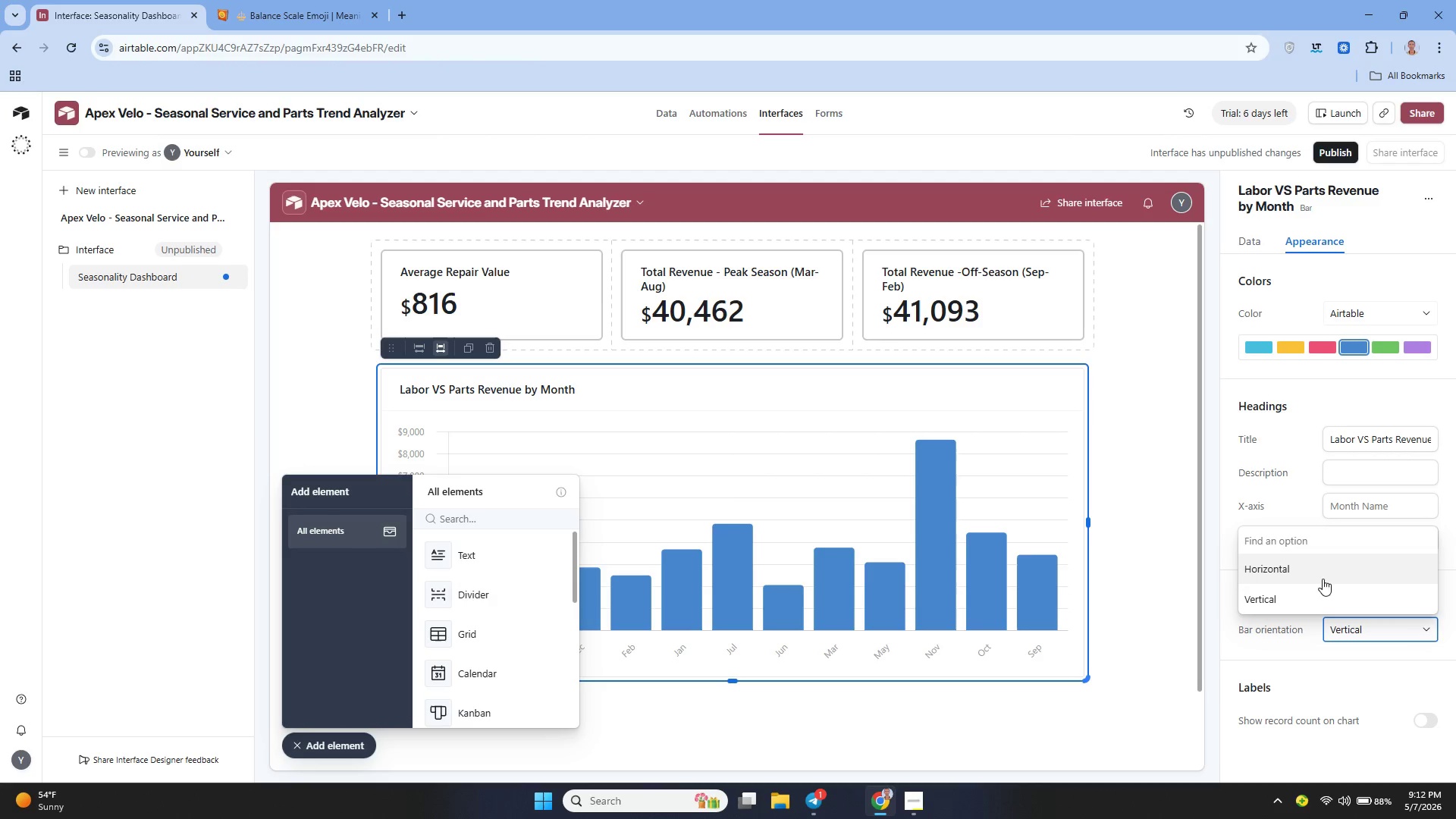 
left_click([1319, 578])
 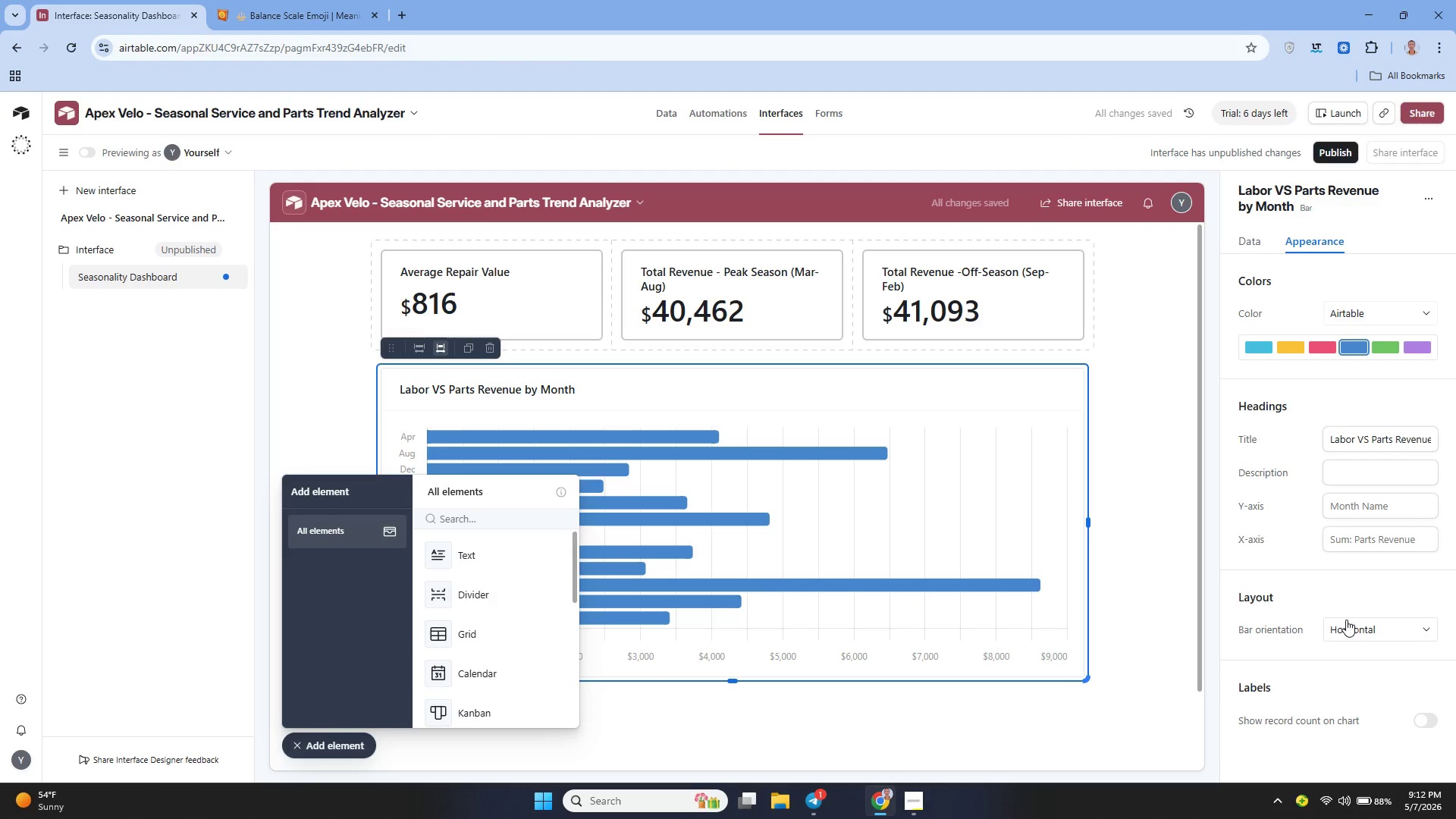 
left_click([1364, 637])
 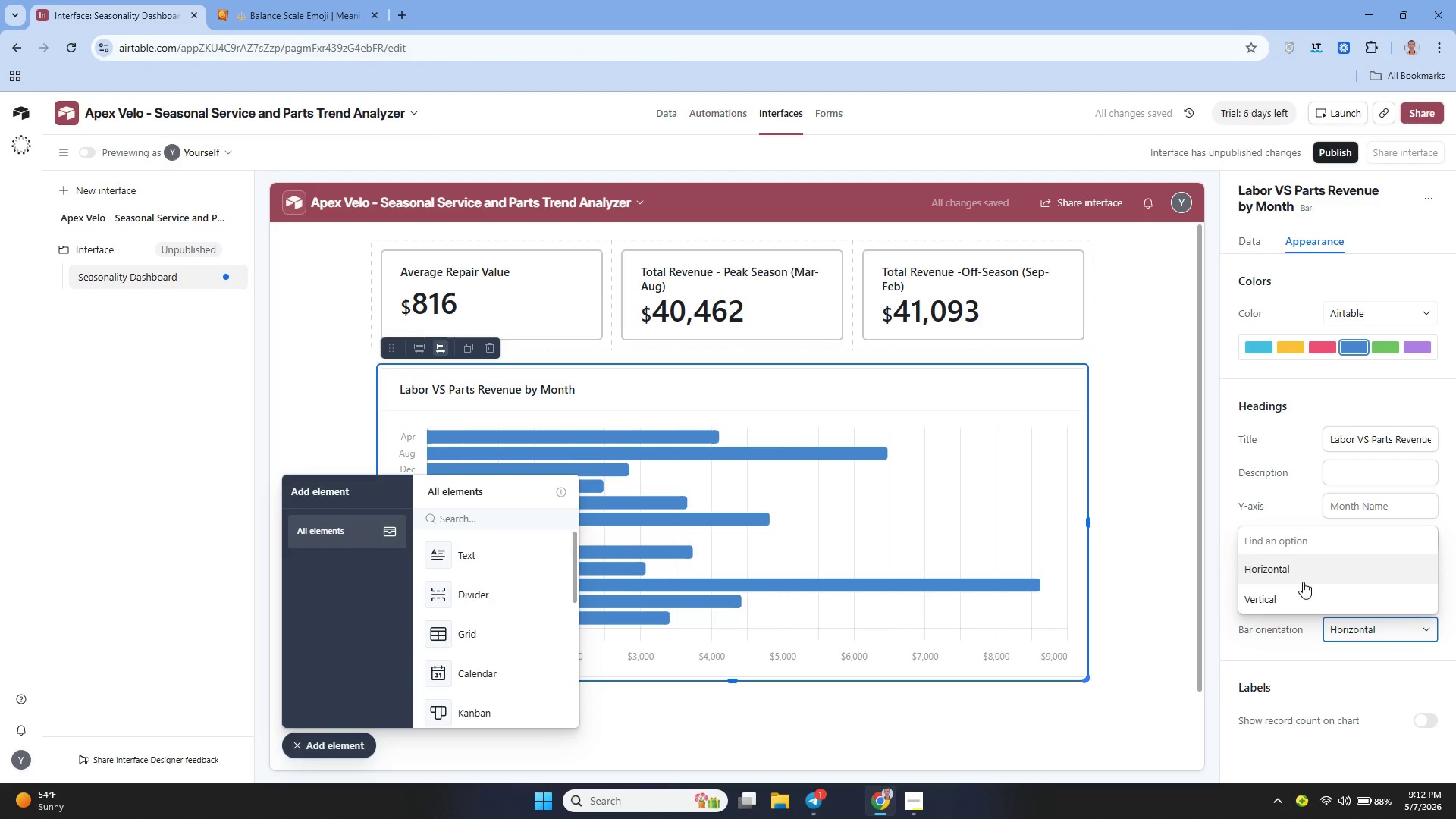 
left_click([1294, 588])
 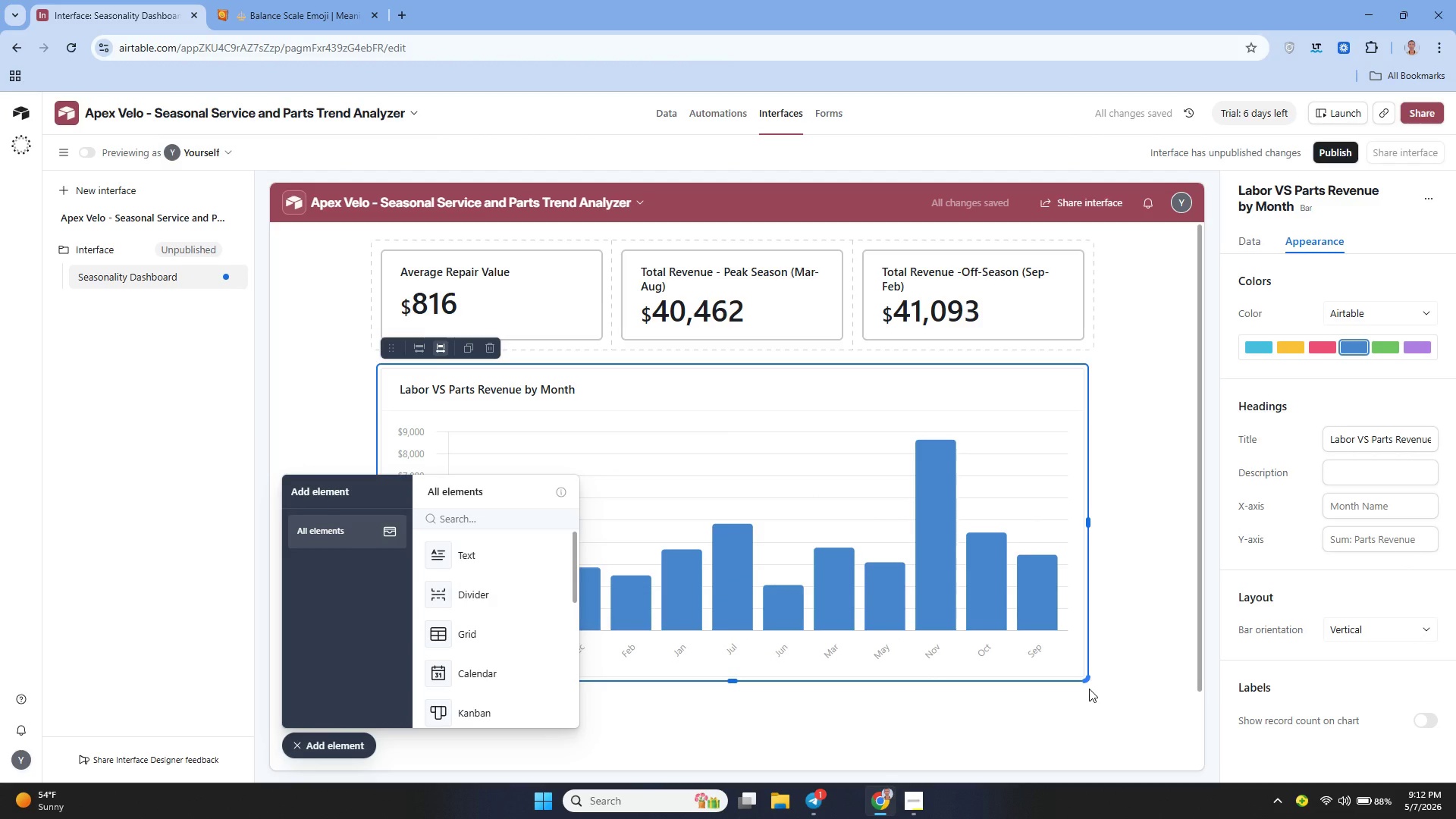 
left_click_drag(start_coordinate=[1089, 682], to_coordinate=[1151, 673])
 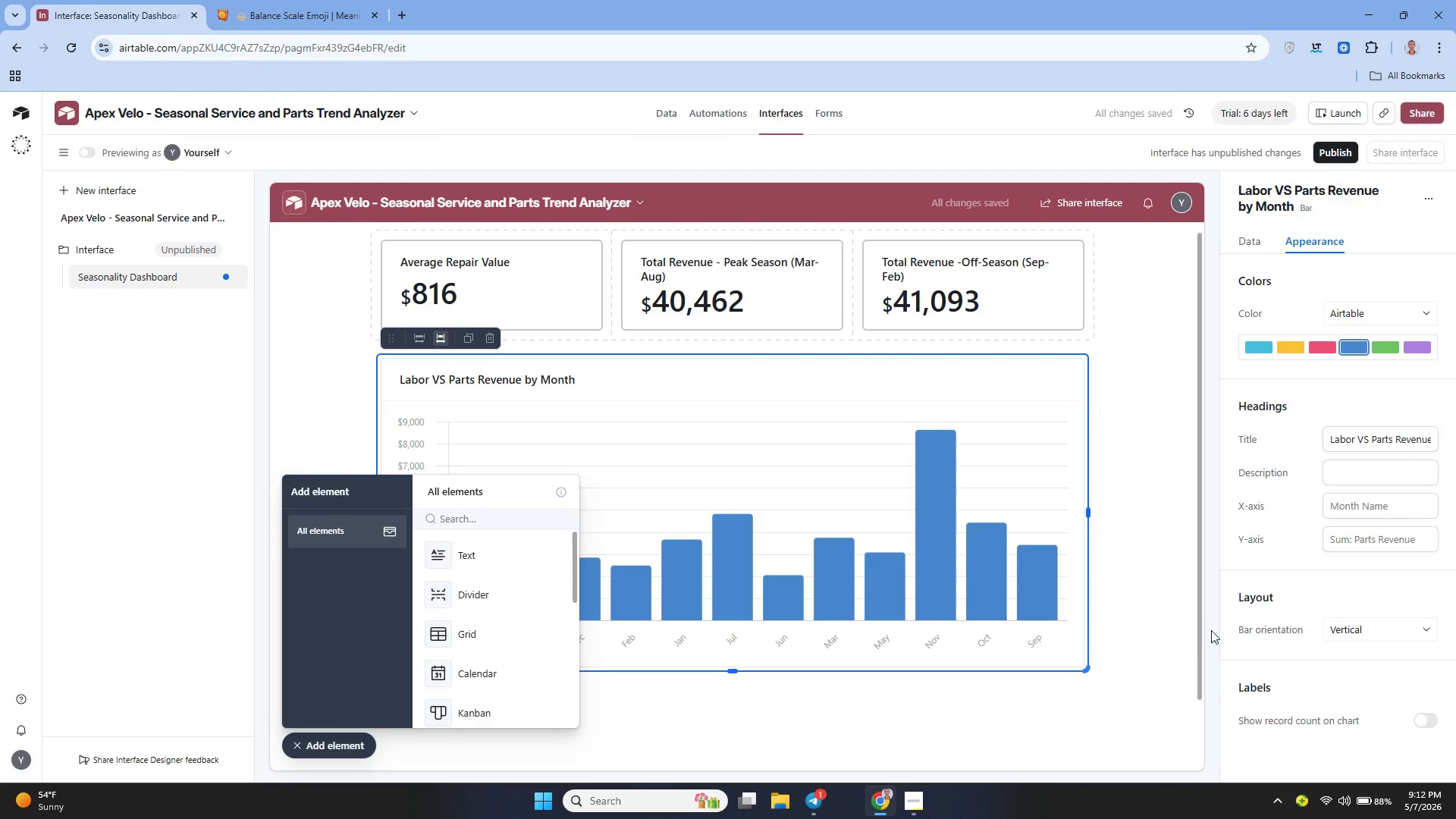 
wait(5.16)
 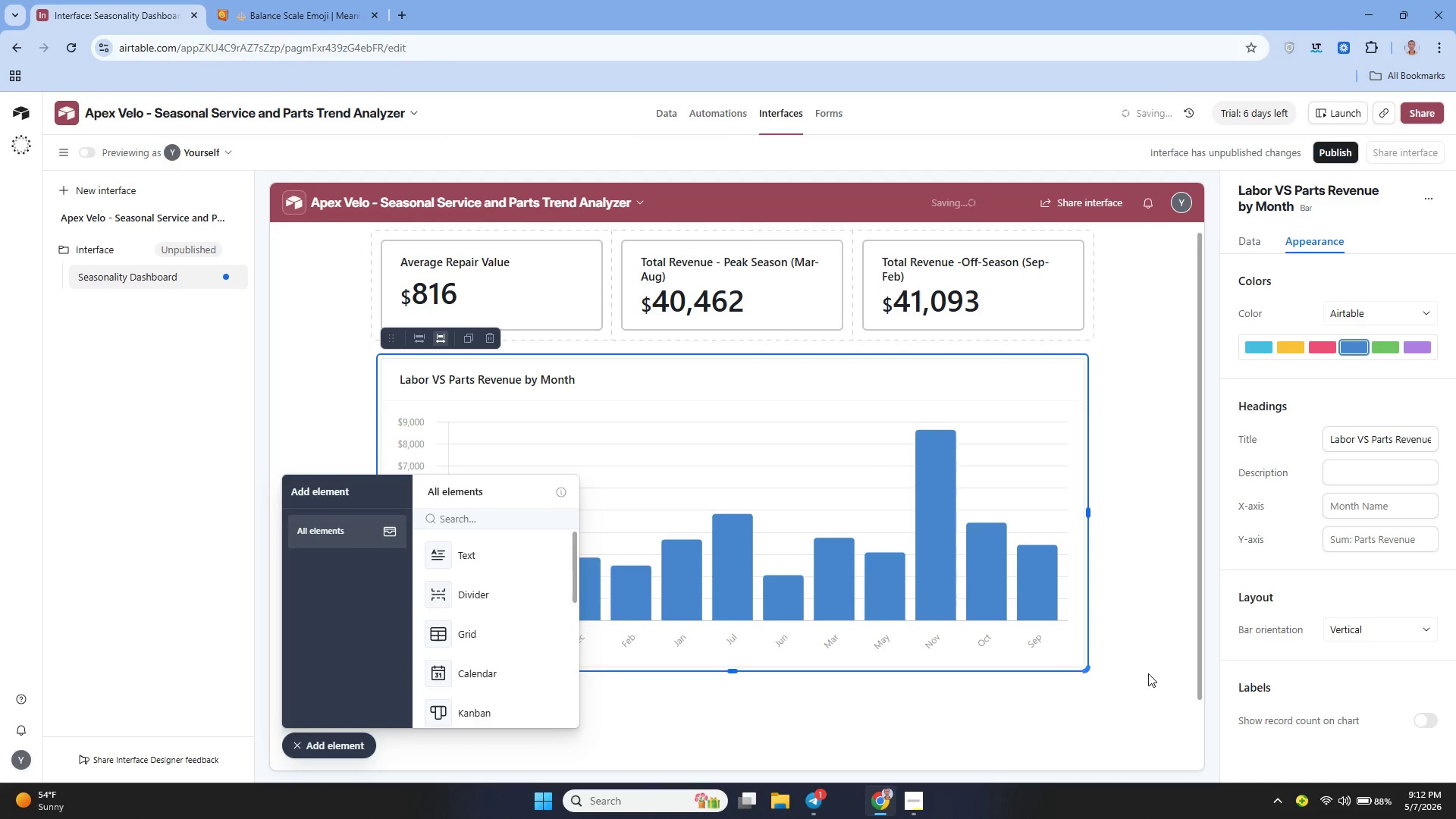 
left_click([559, 379])
 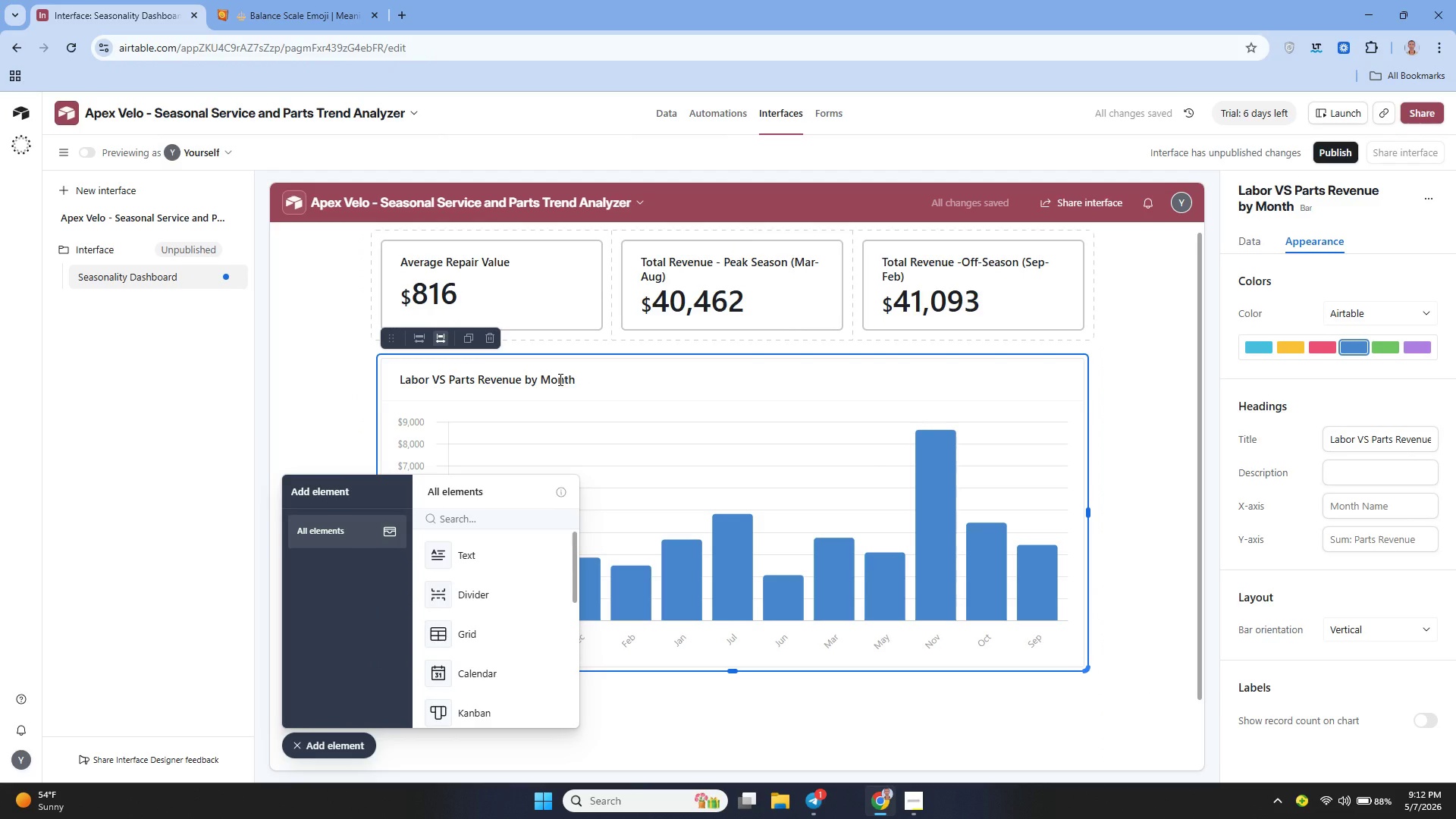 
double_click([559, 379])
 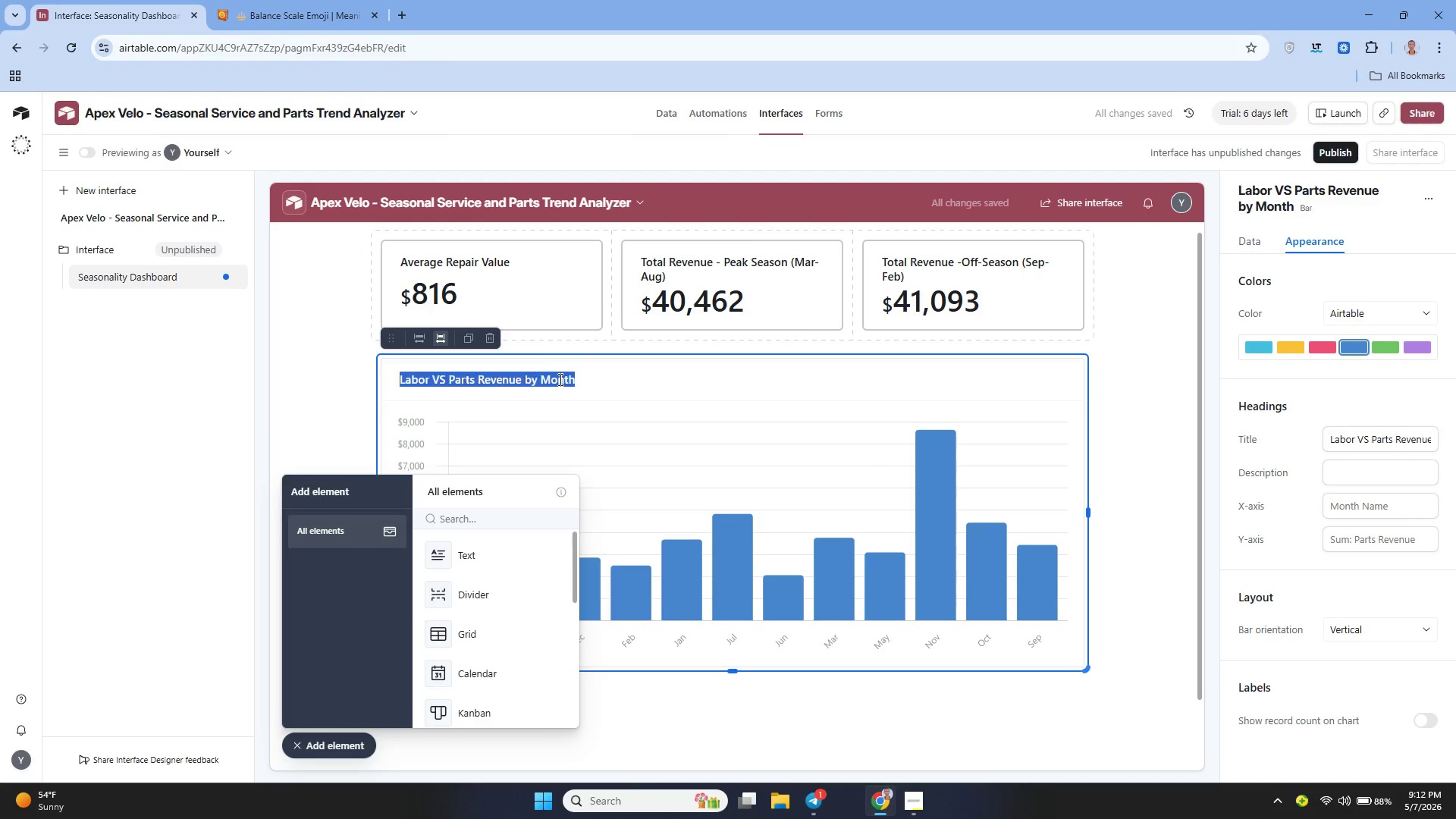 
triple_click([559, 379])
 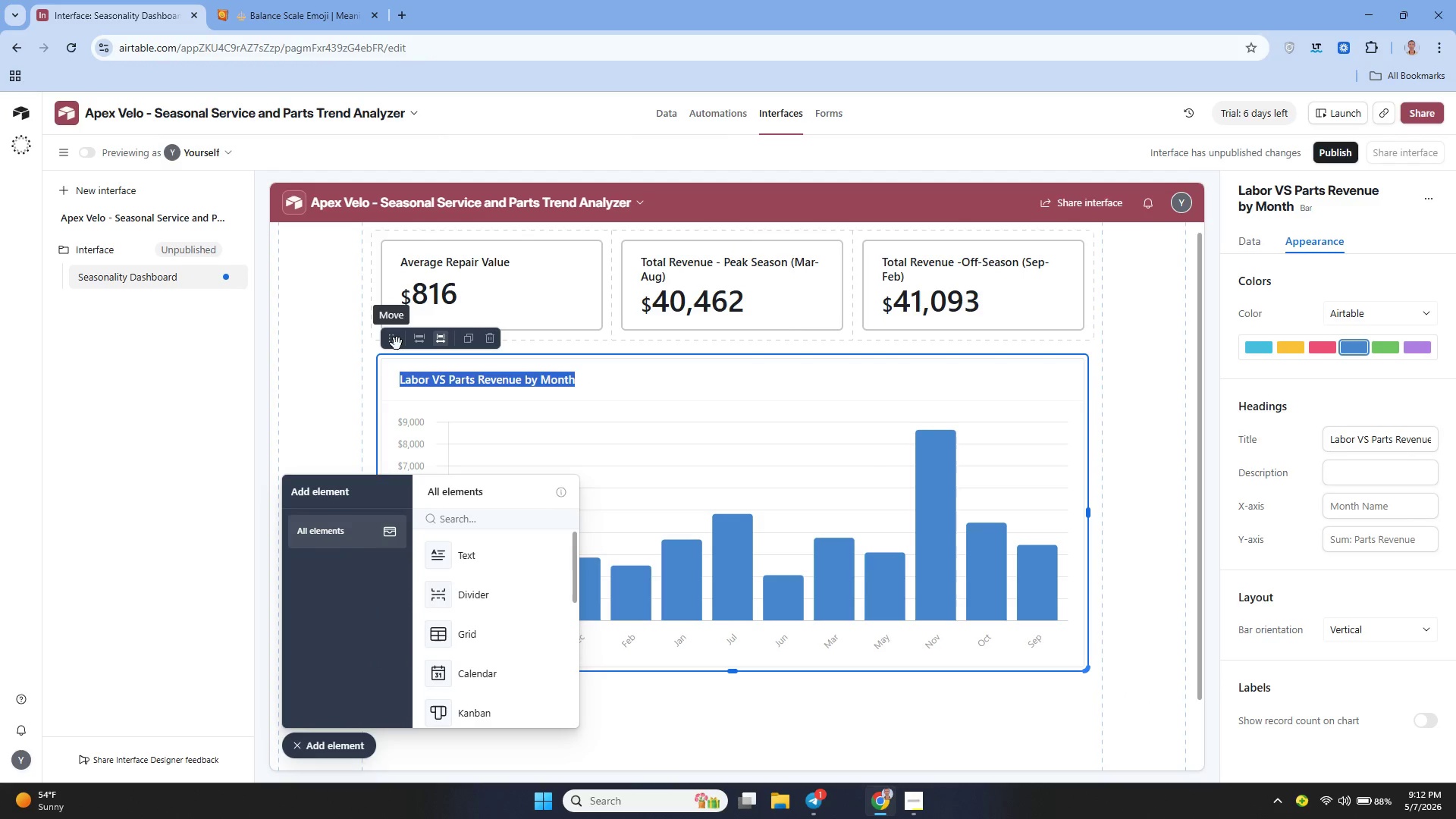 
left_click([397, 344])
 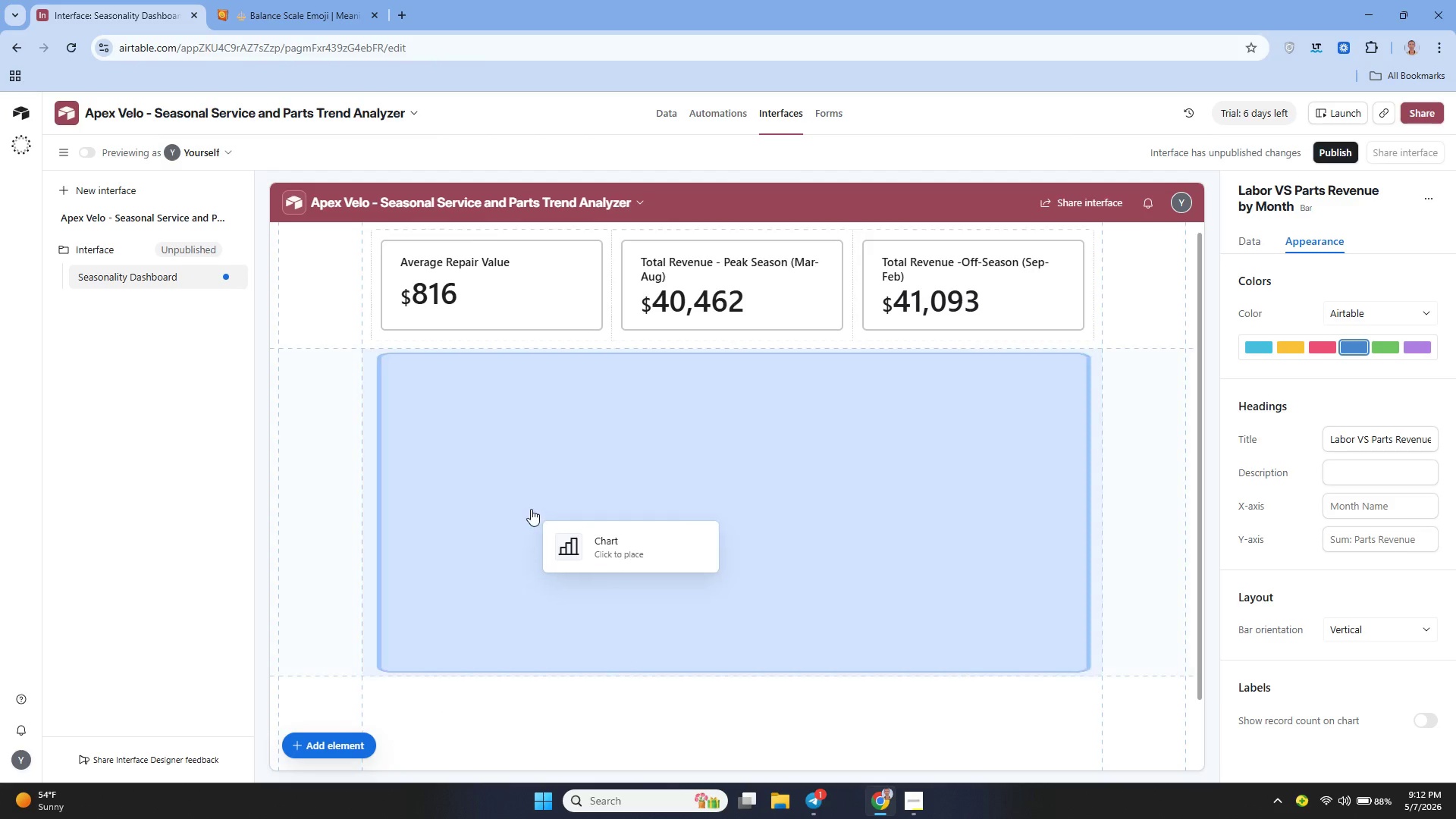 
left_click([473, 457])
 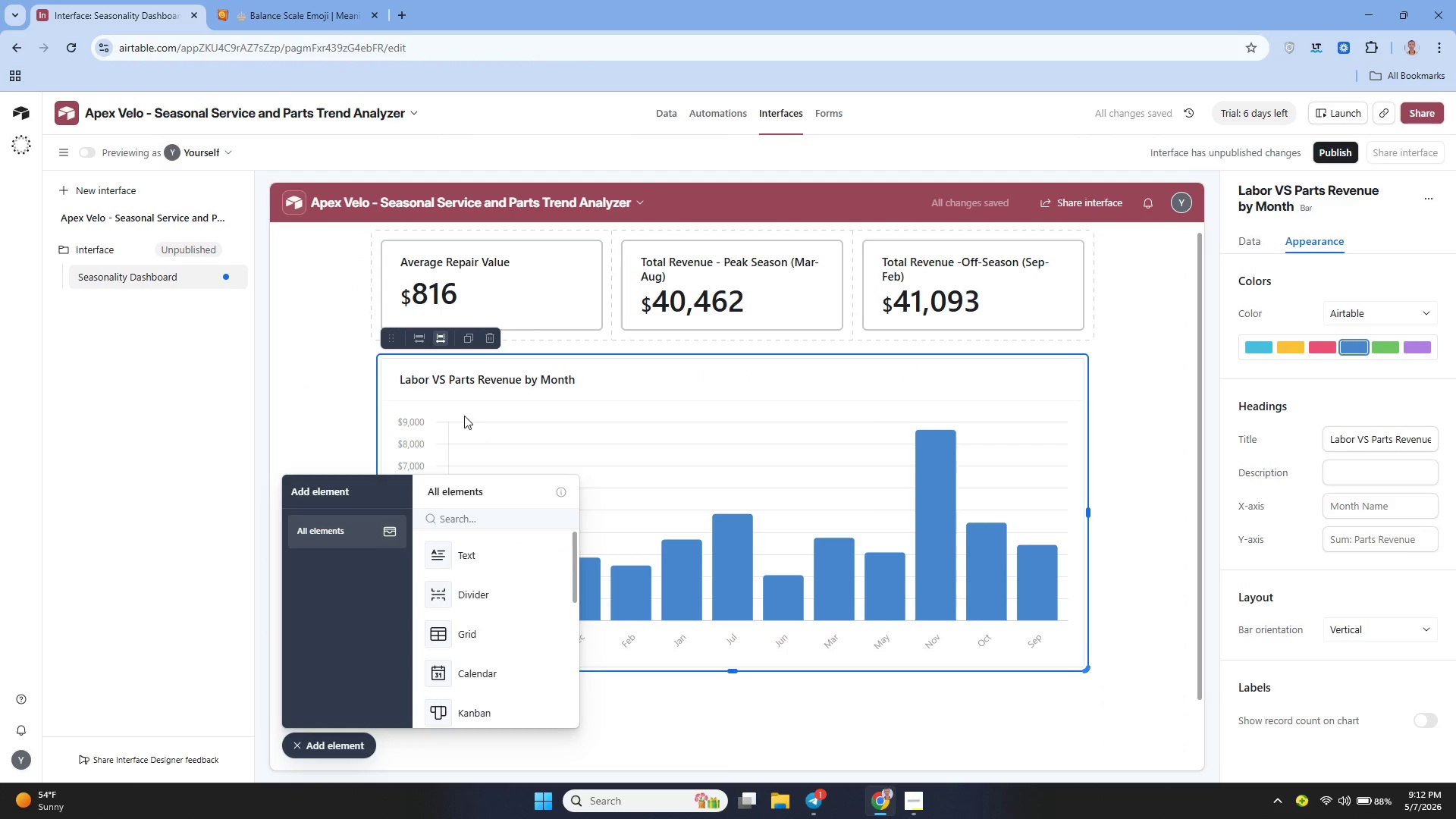 
double_click([442, 380])
 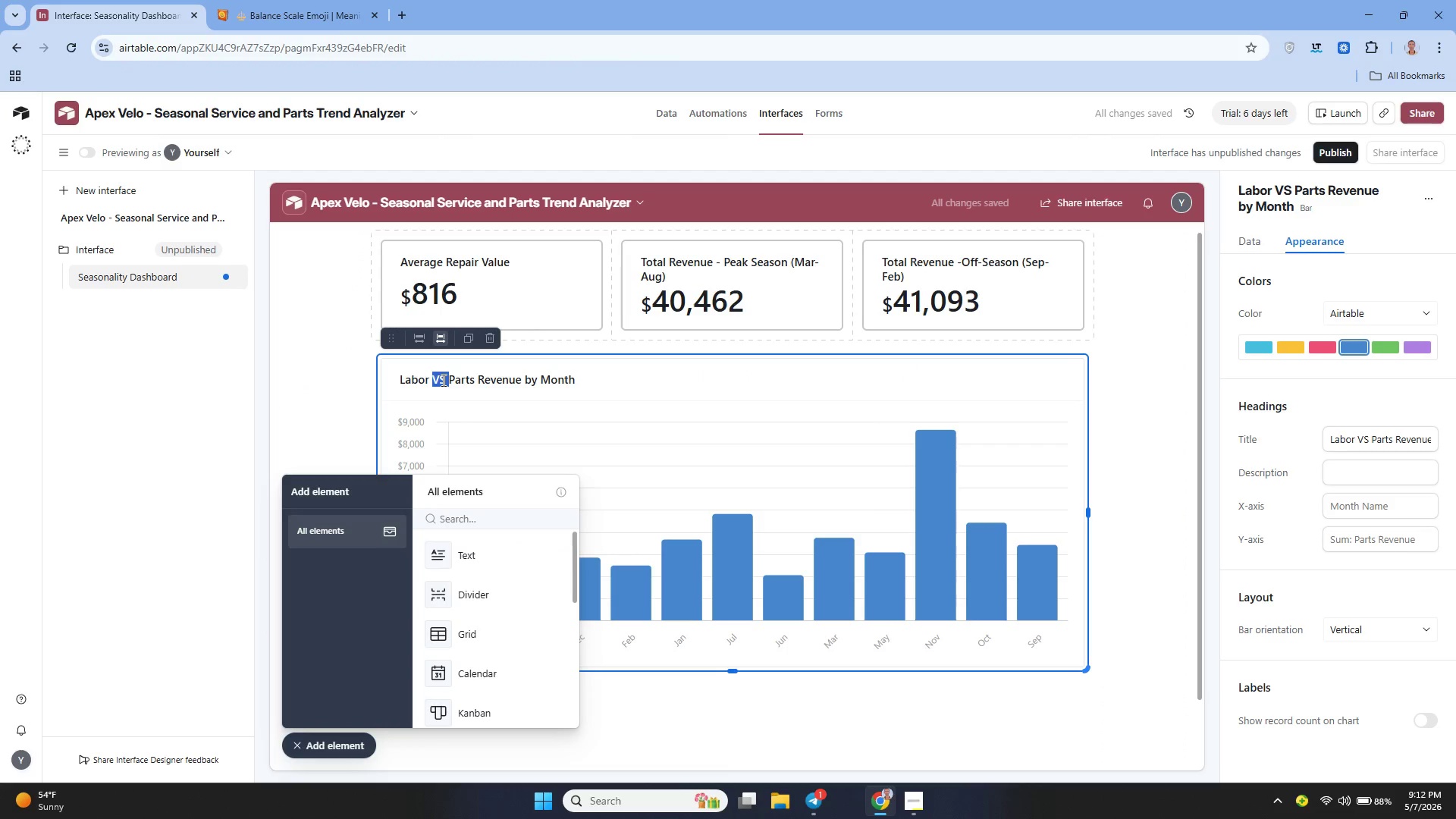 
triple_click([442, 380])
 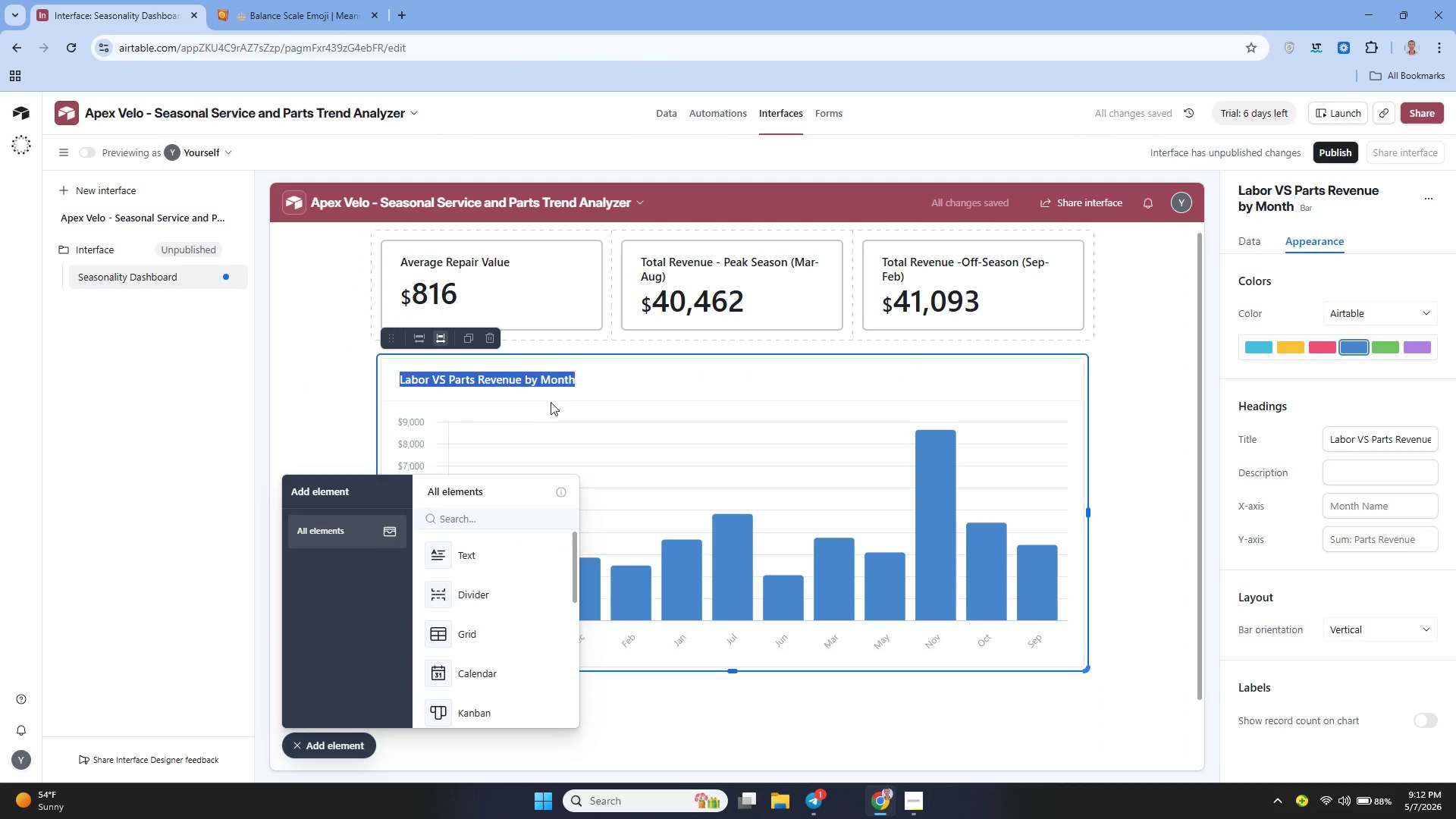 
left_click([597, 385])
 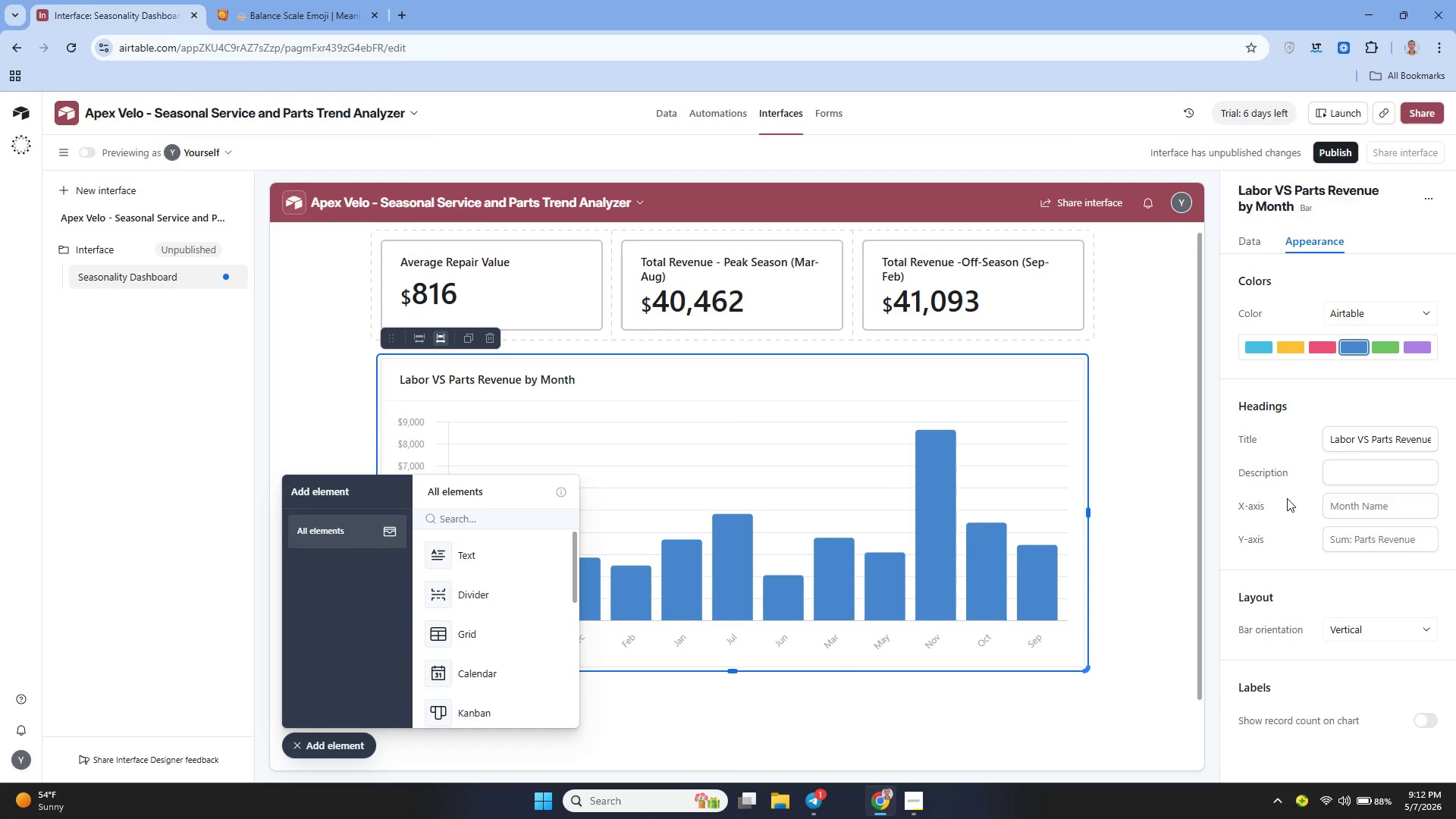 
wait(6.22)
 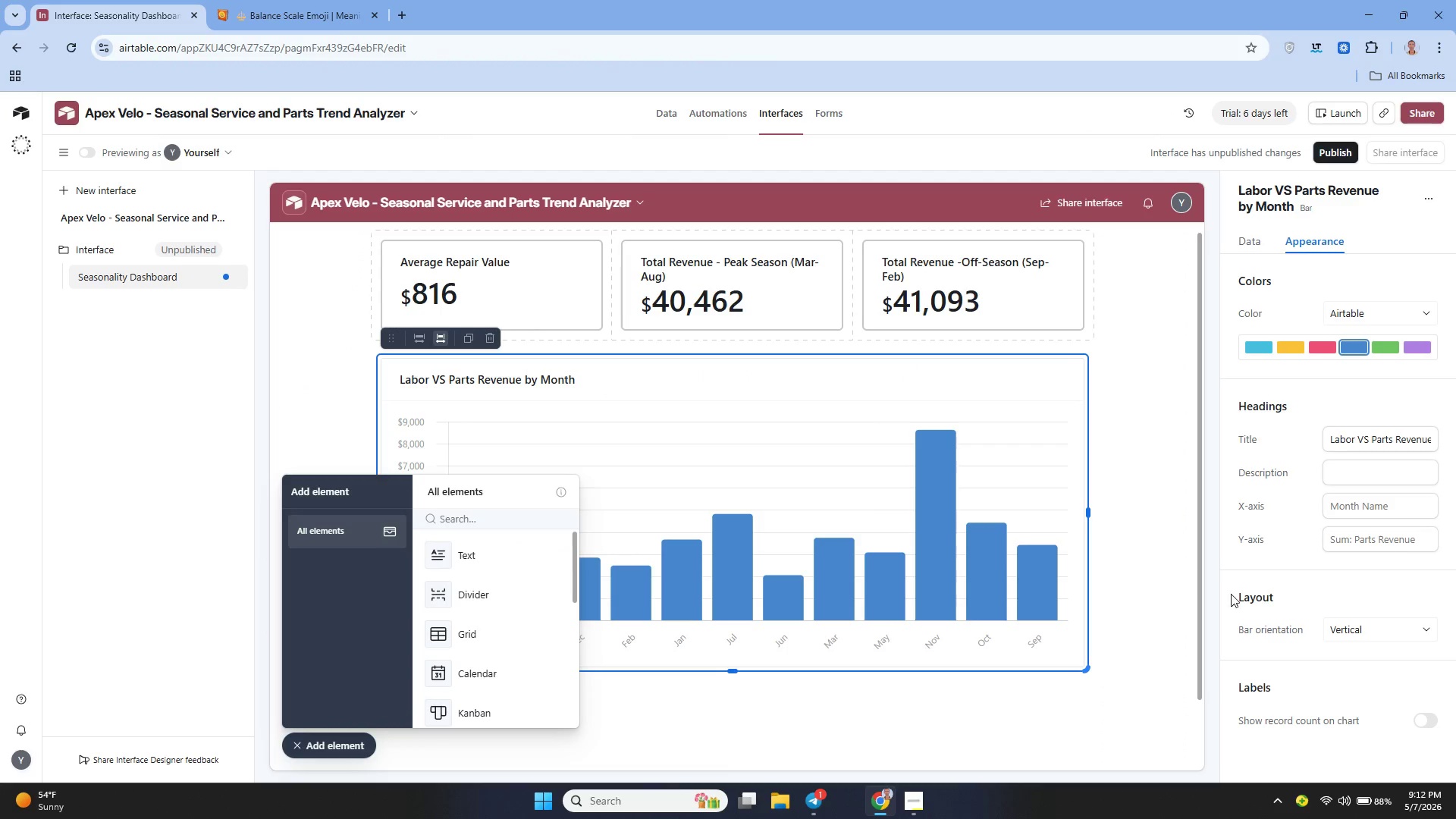 
left_click([1423, 721])
 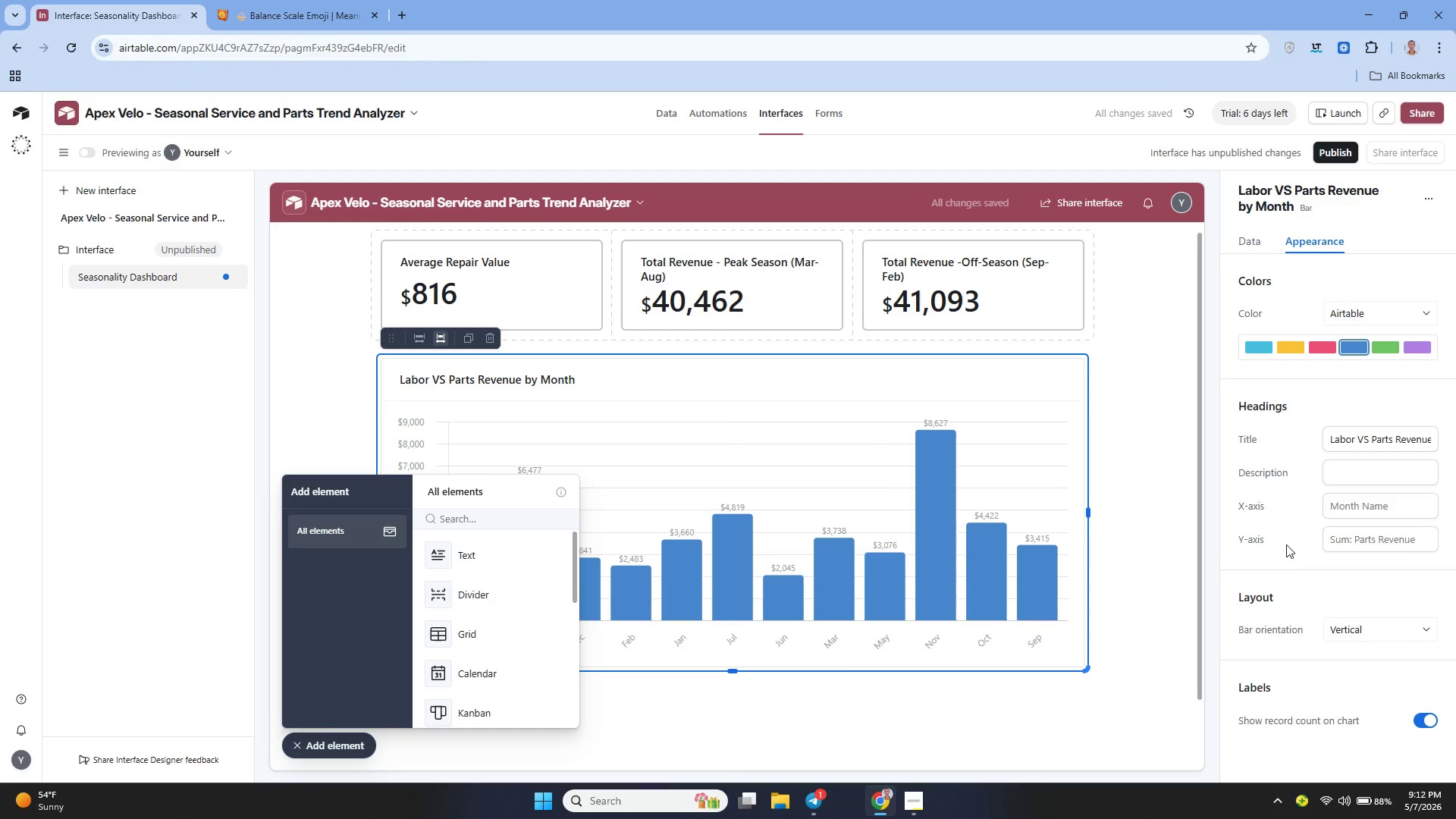 
left_click([1248, 235])
 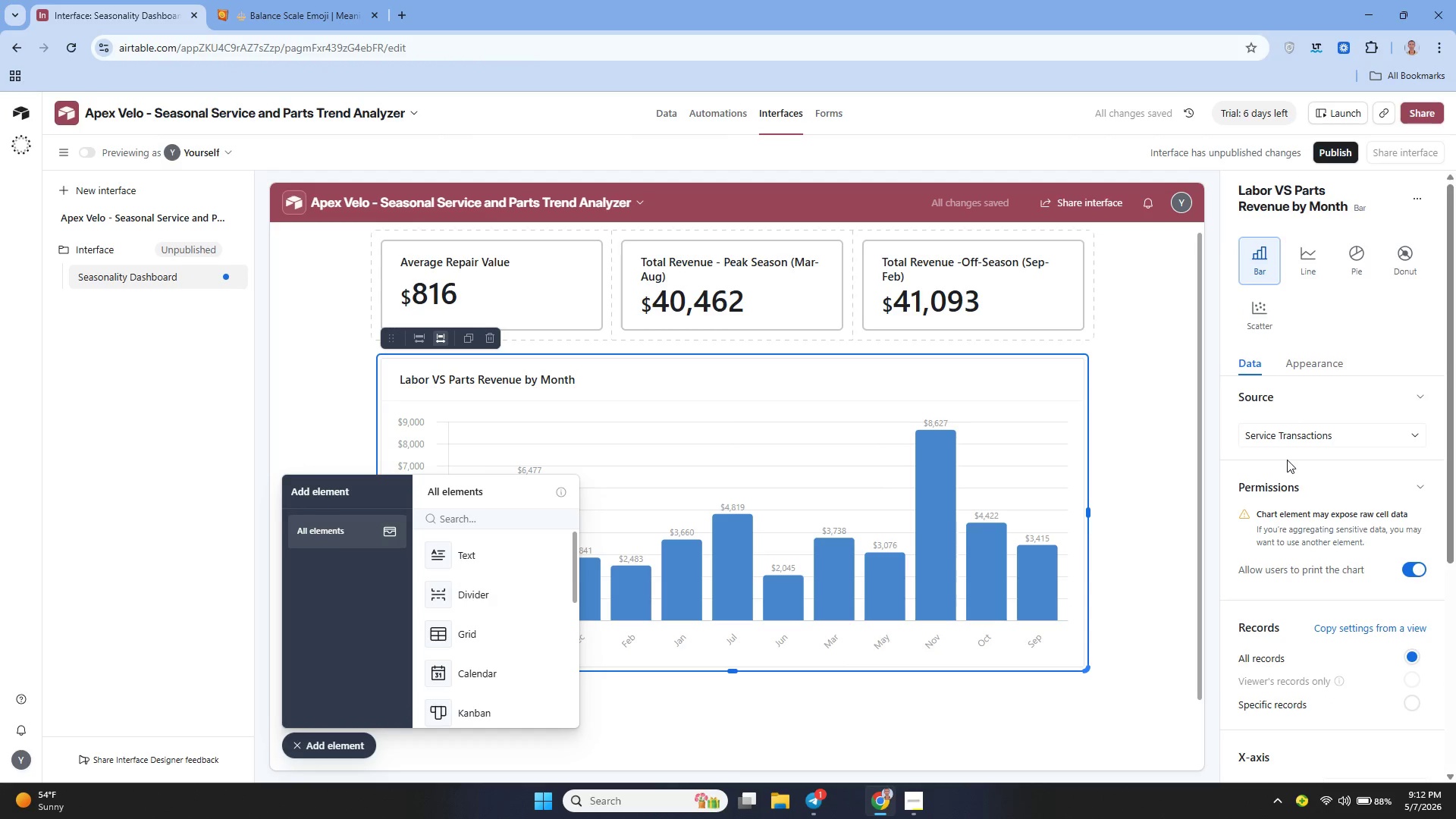 
mouse_move([1322, 638])
 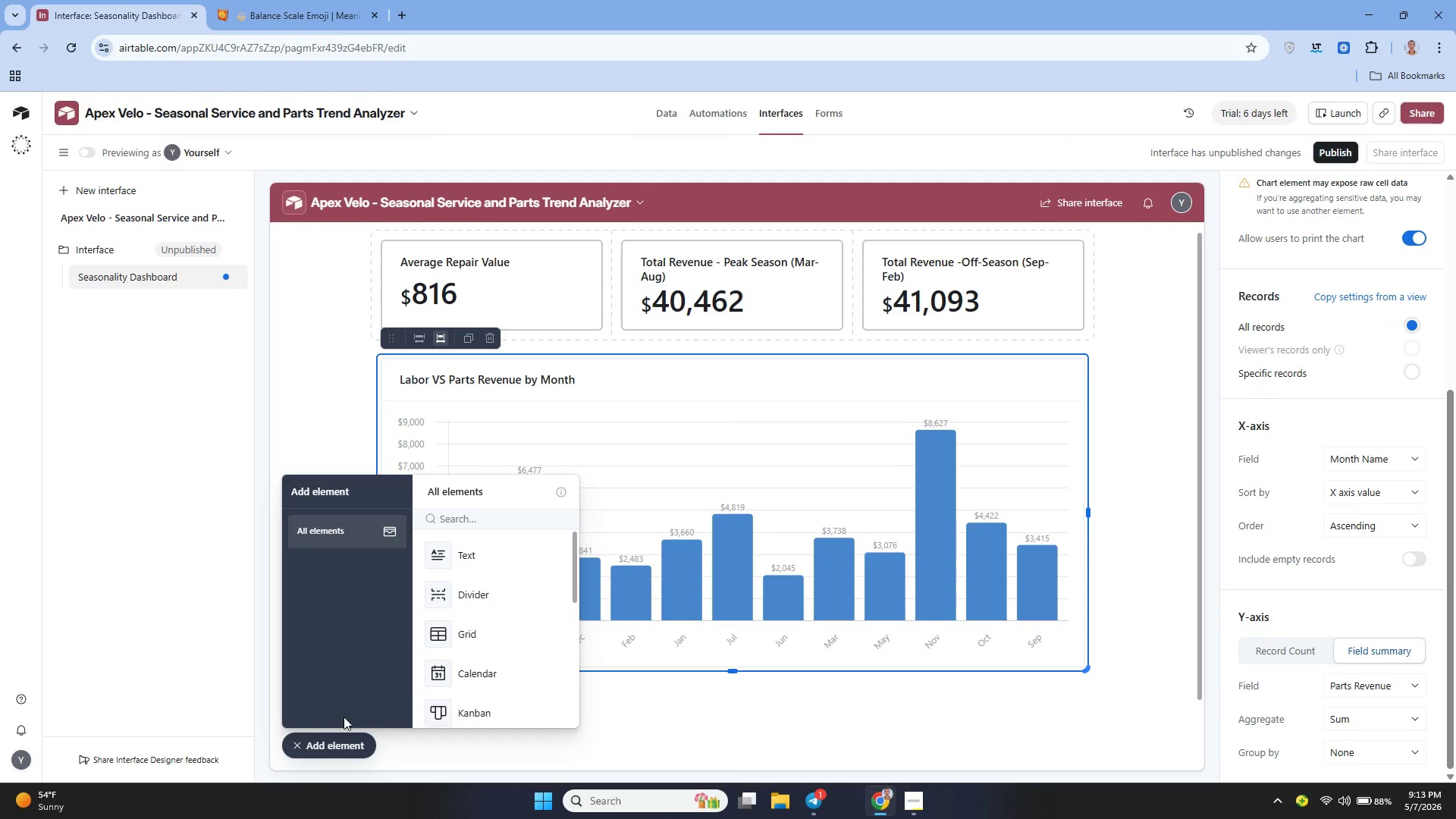 
left_click([324, 741])
 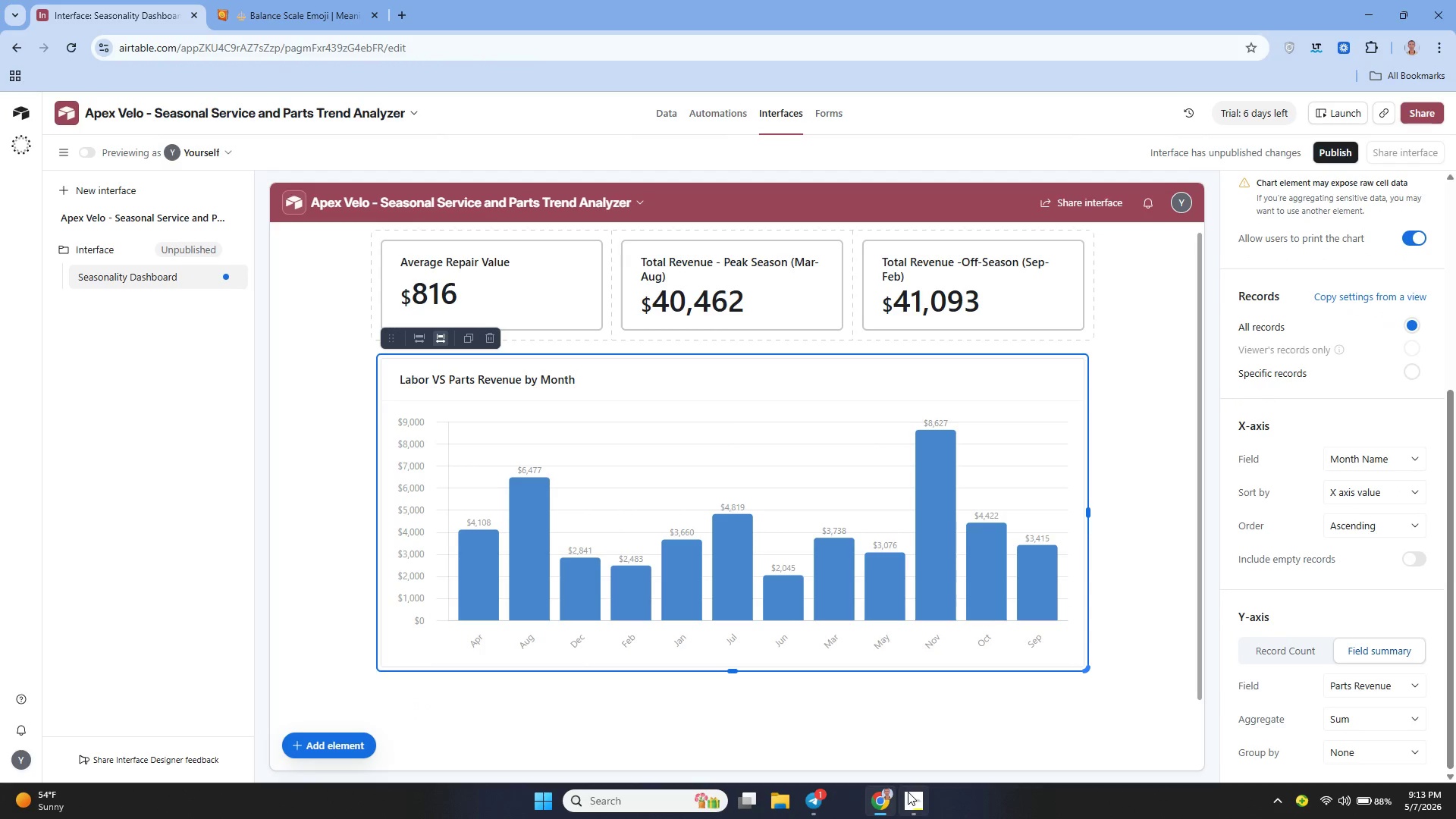 
left_click([913, 798])